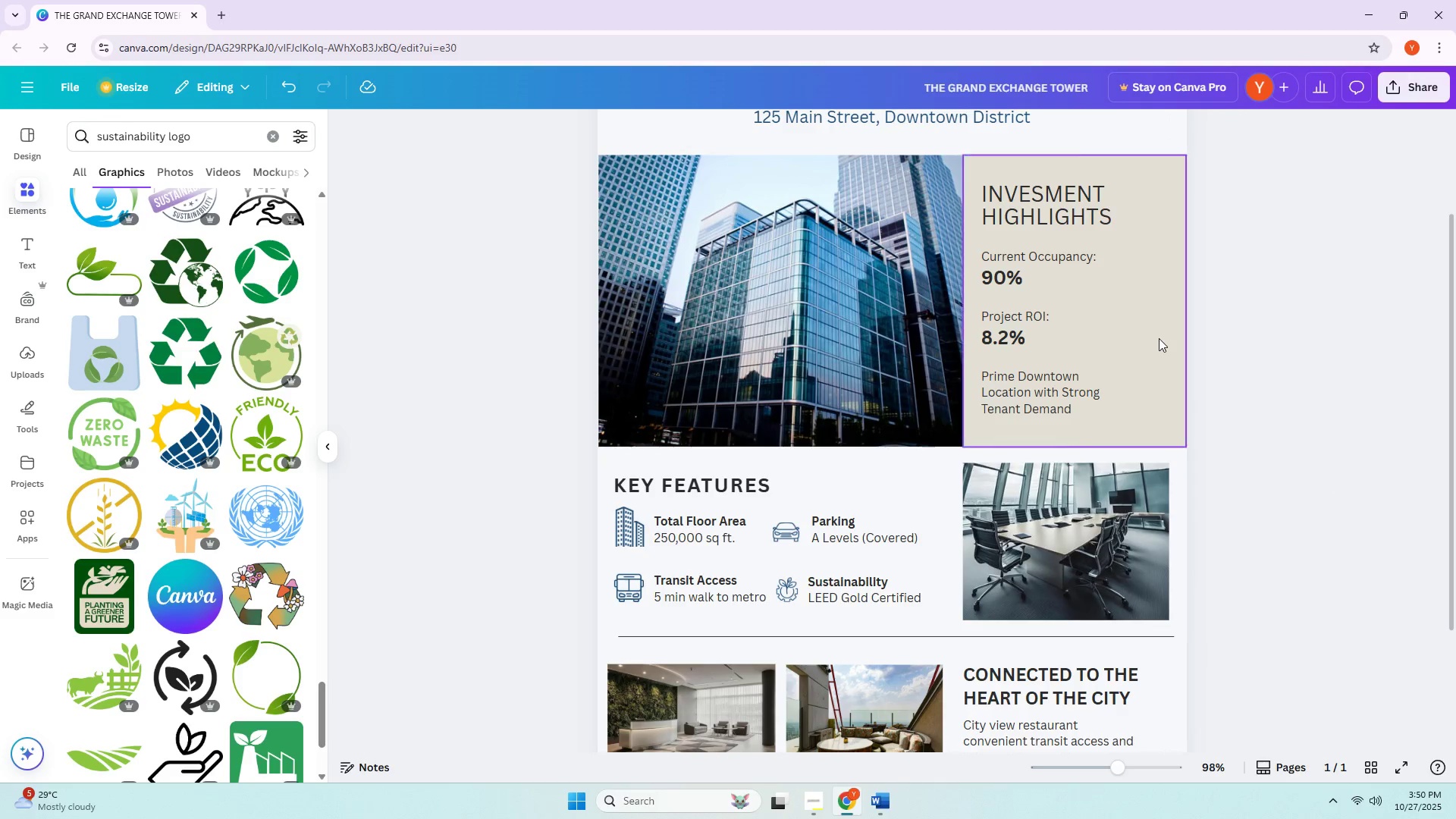 
triple_click([1159, 338])
 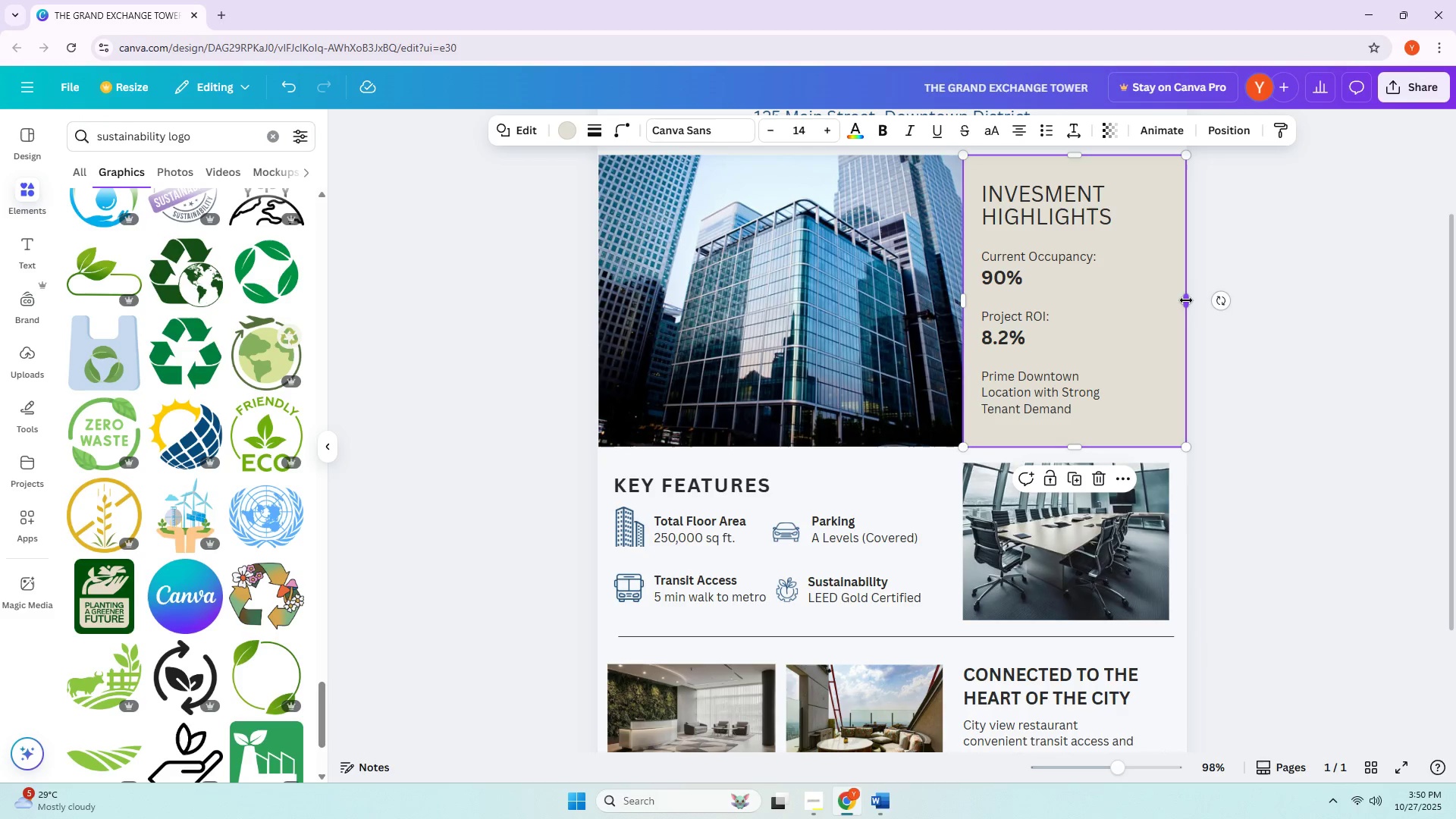 
left_click_drag(start_coordinate=[1187, 296], to_coordinate=[1192, 296])
 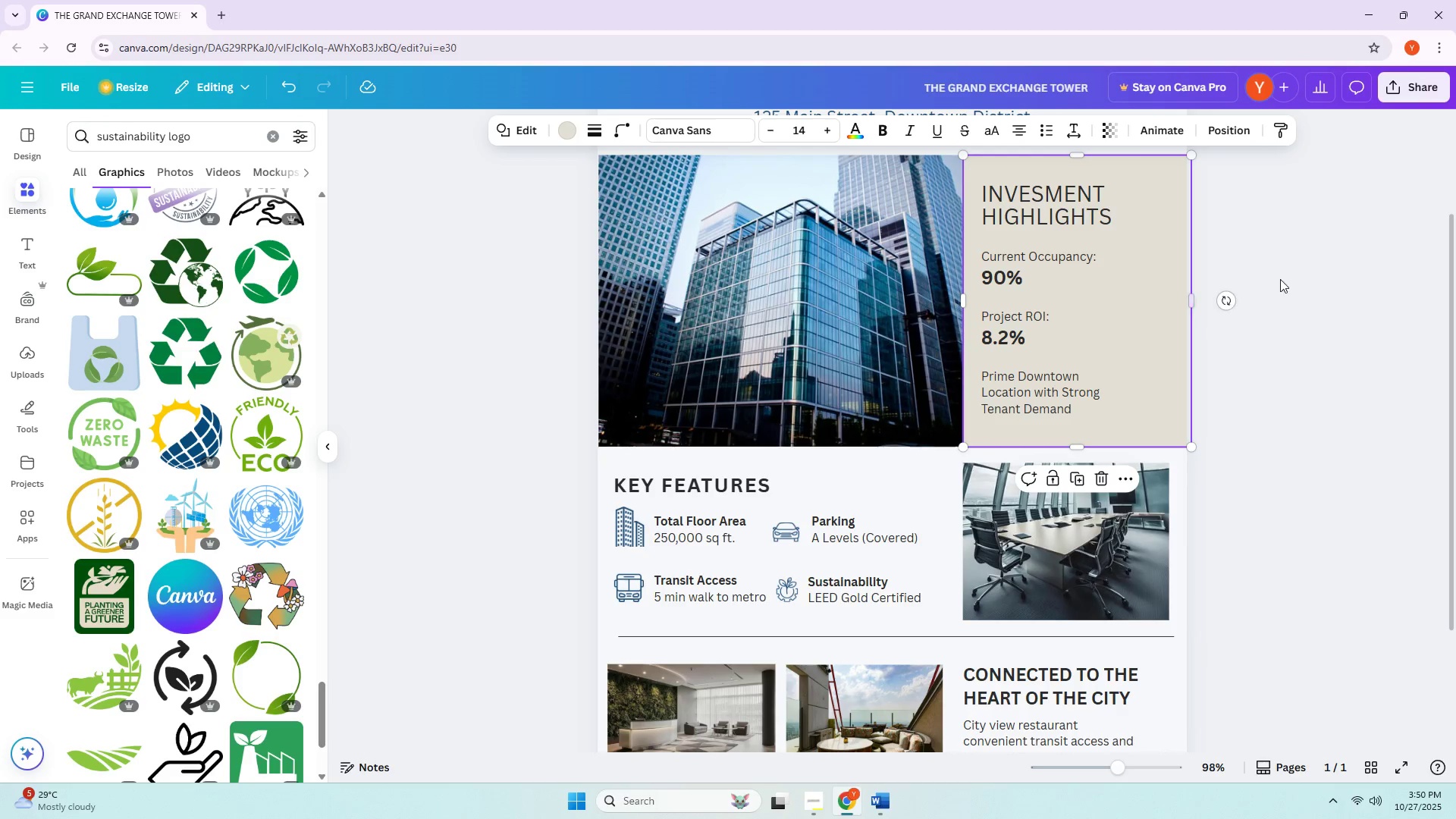 
left_click([1291, 262])
 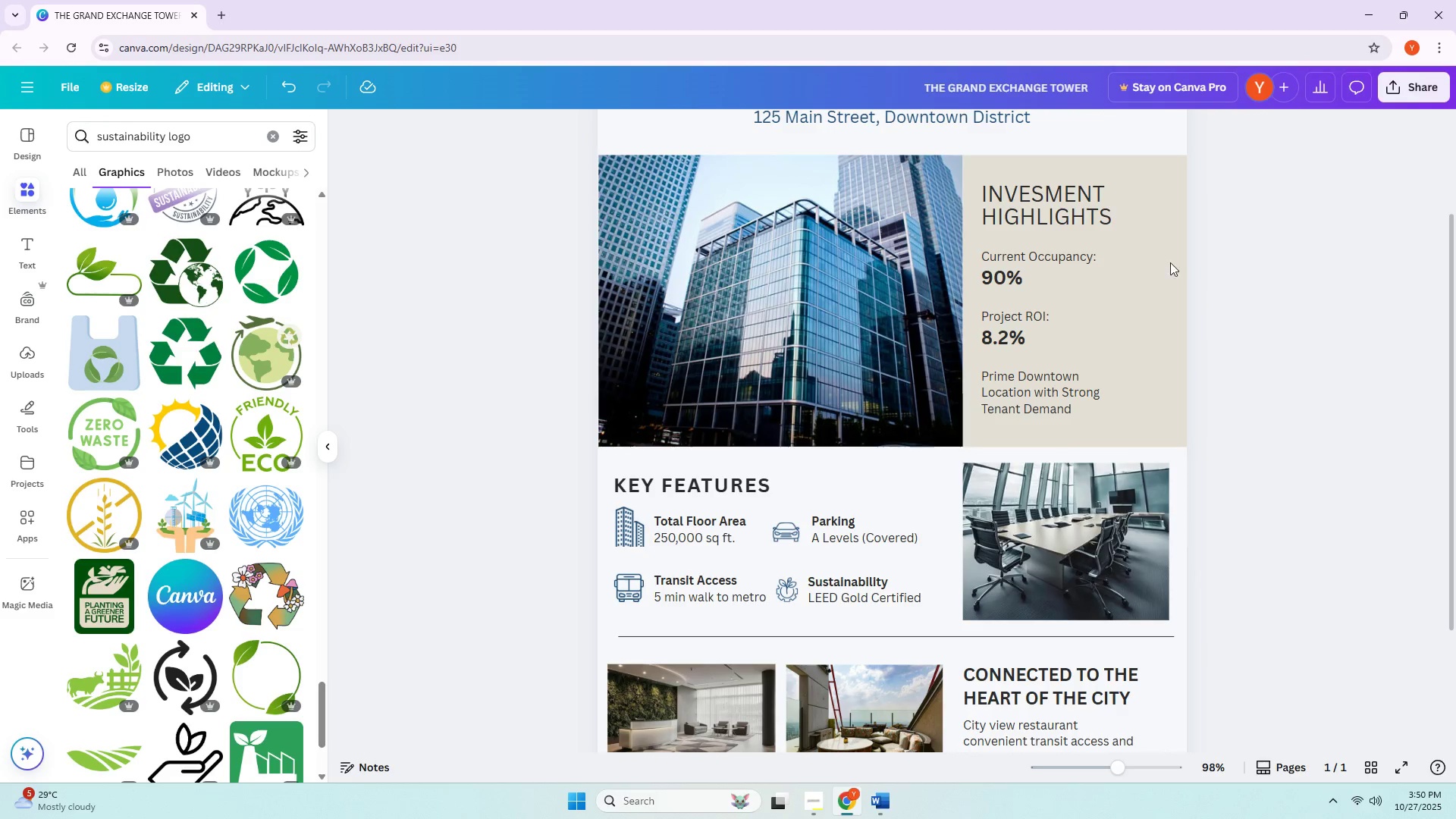 
left_click([719, 262])
 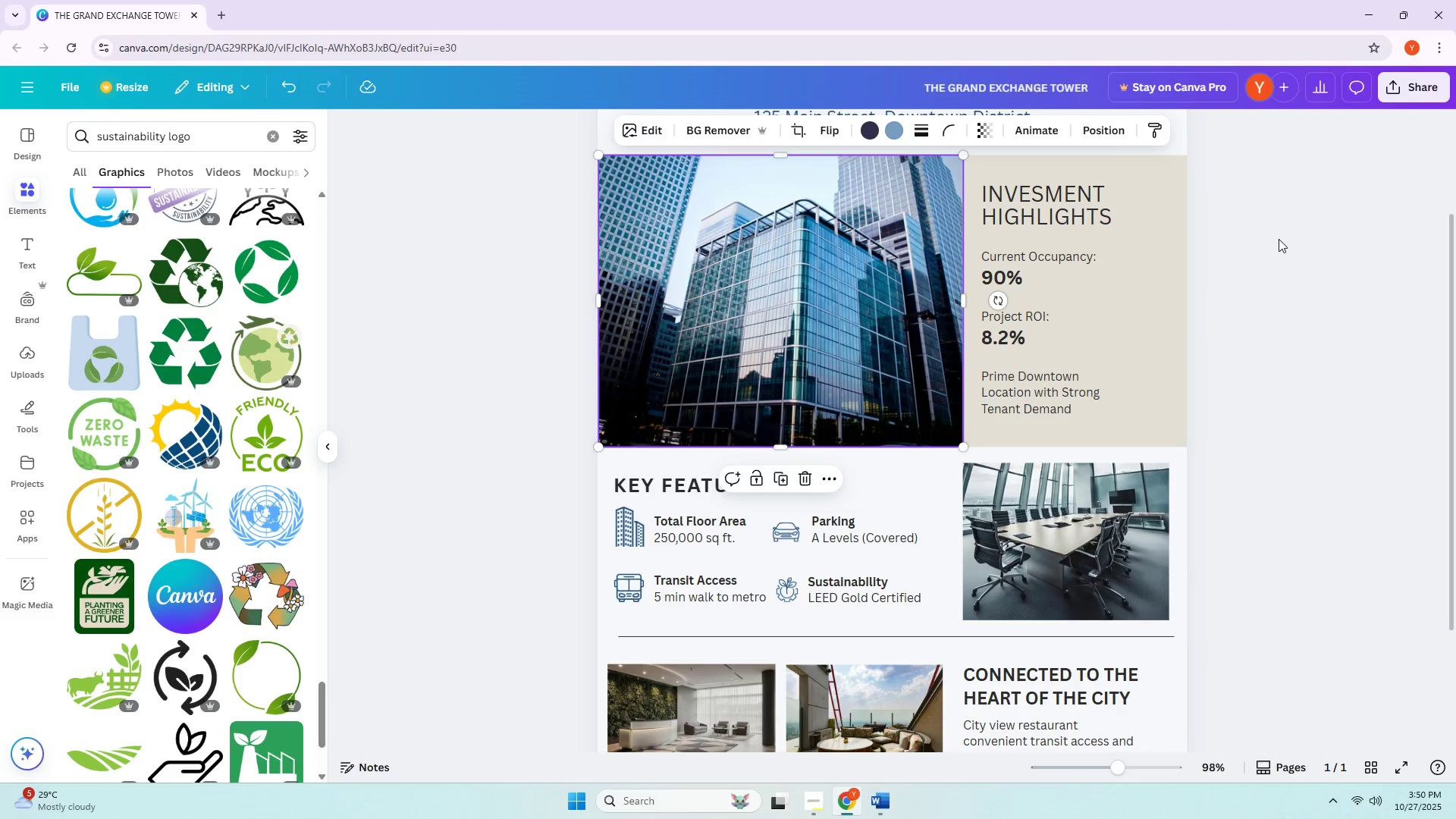 
double_click([1163, 258])
 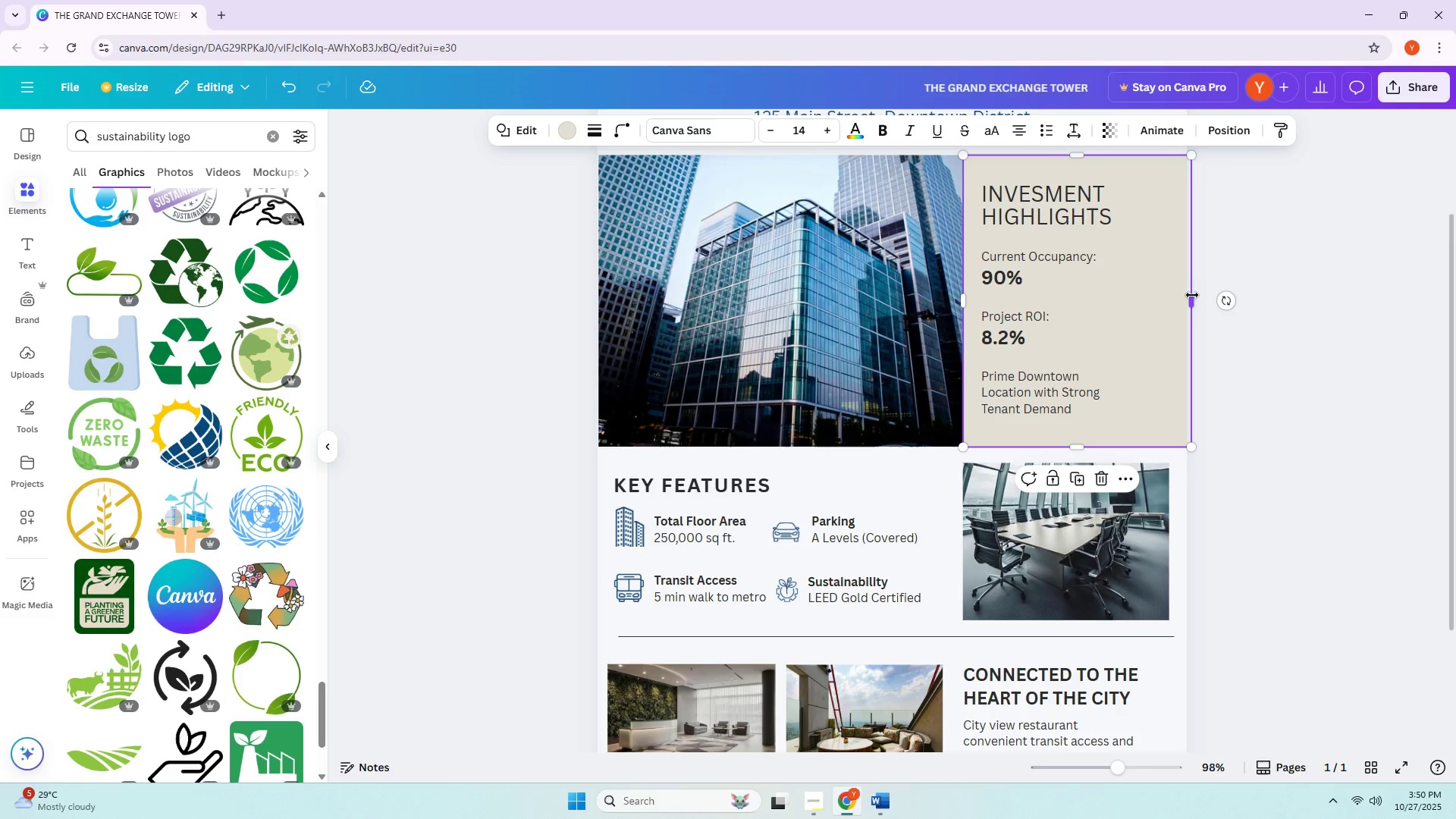 
left_click_drag(start_coordinate=[1193, 295], to_coordinate=[1189, 297])
 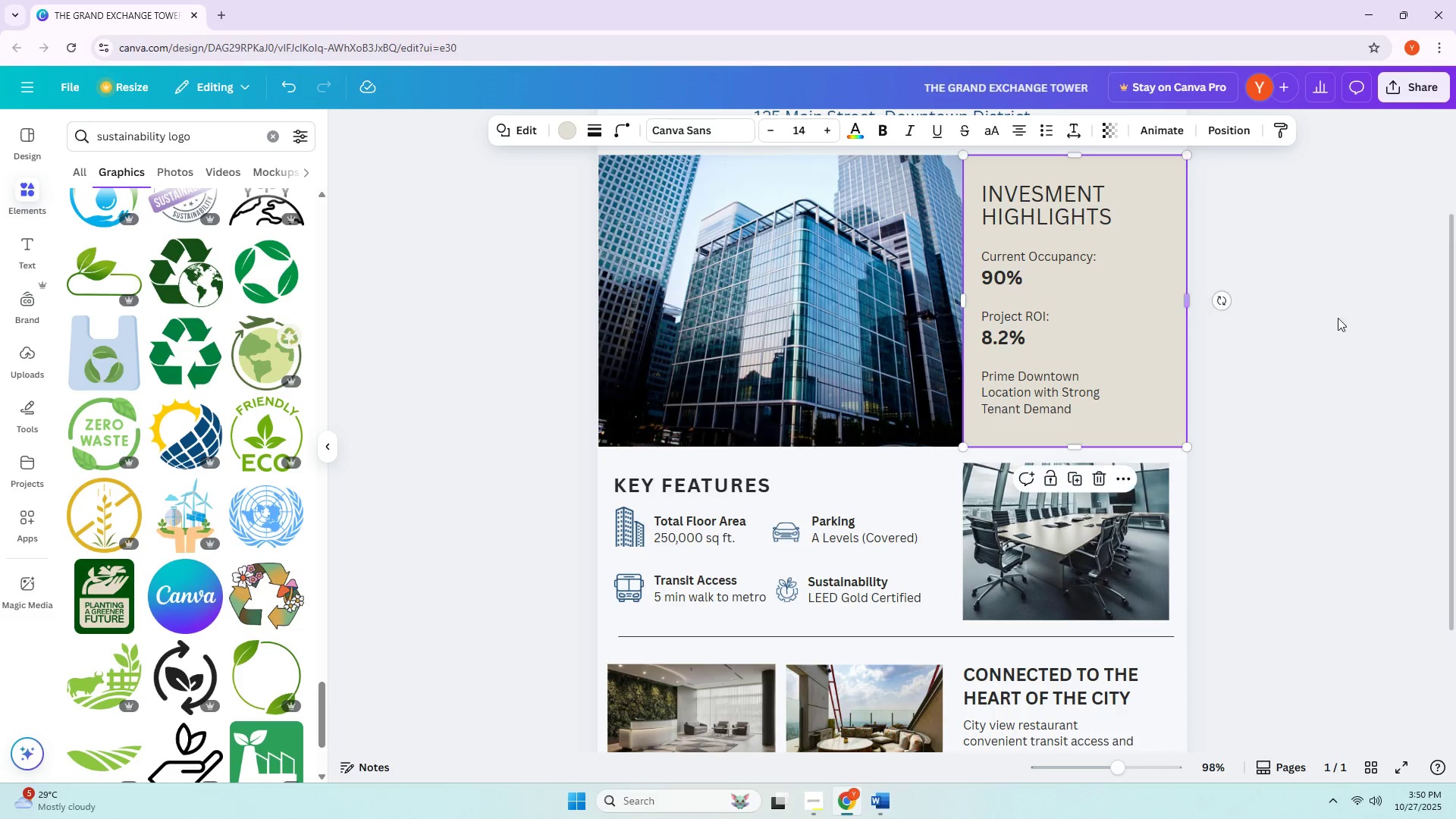 
left_click([1362, 320])
 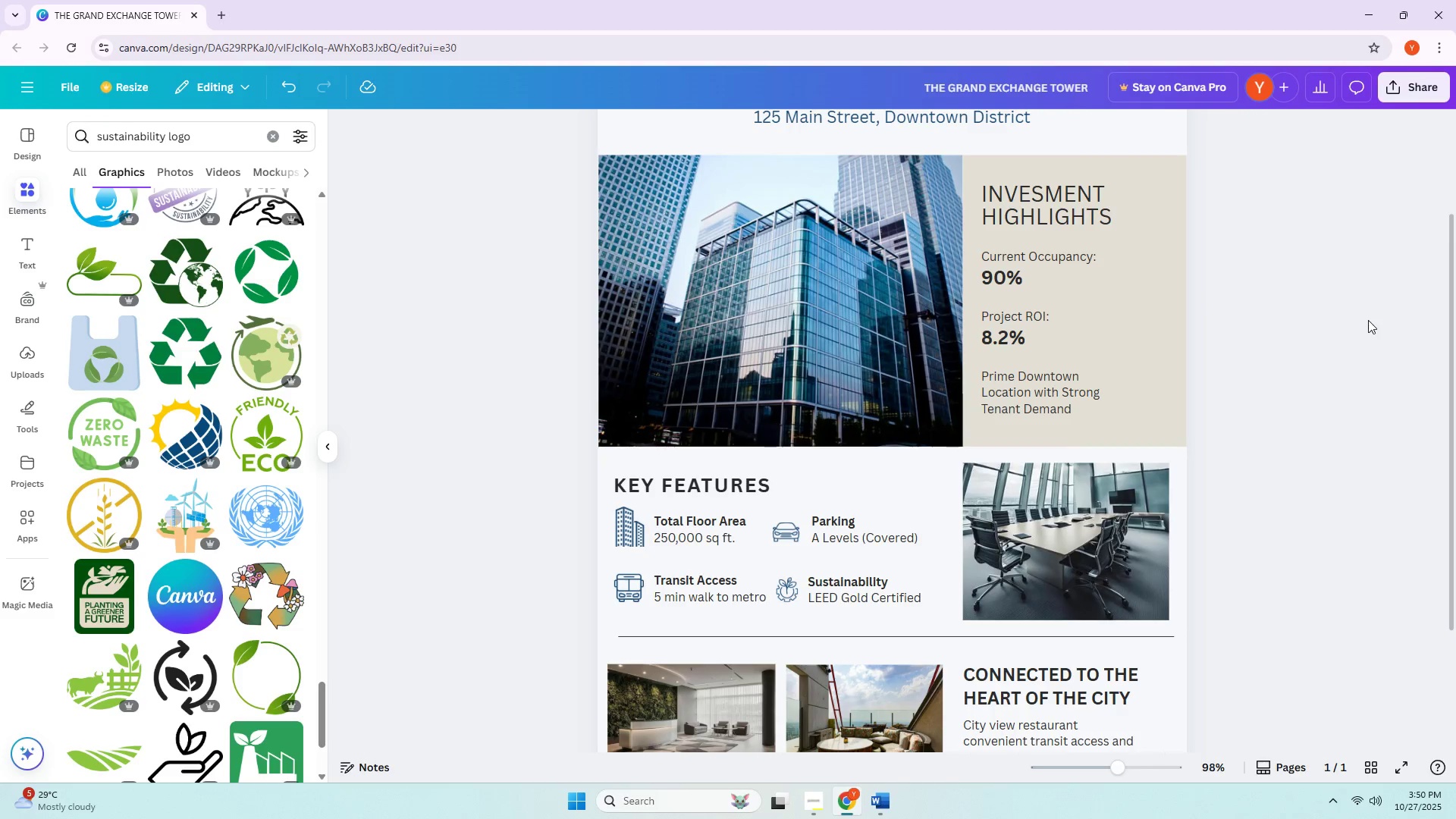 
scroll: coordinate [795, 426], scroll_direction: down, amount: 8.0
 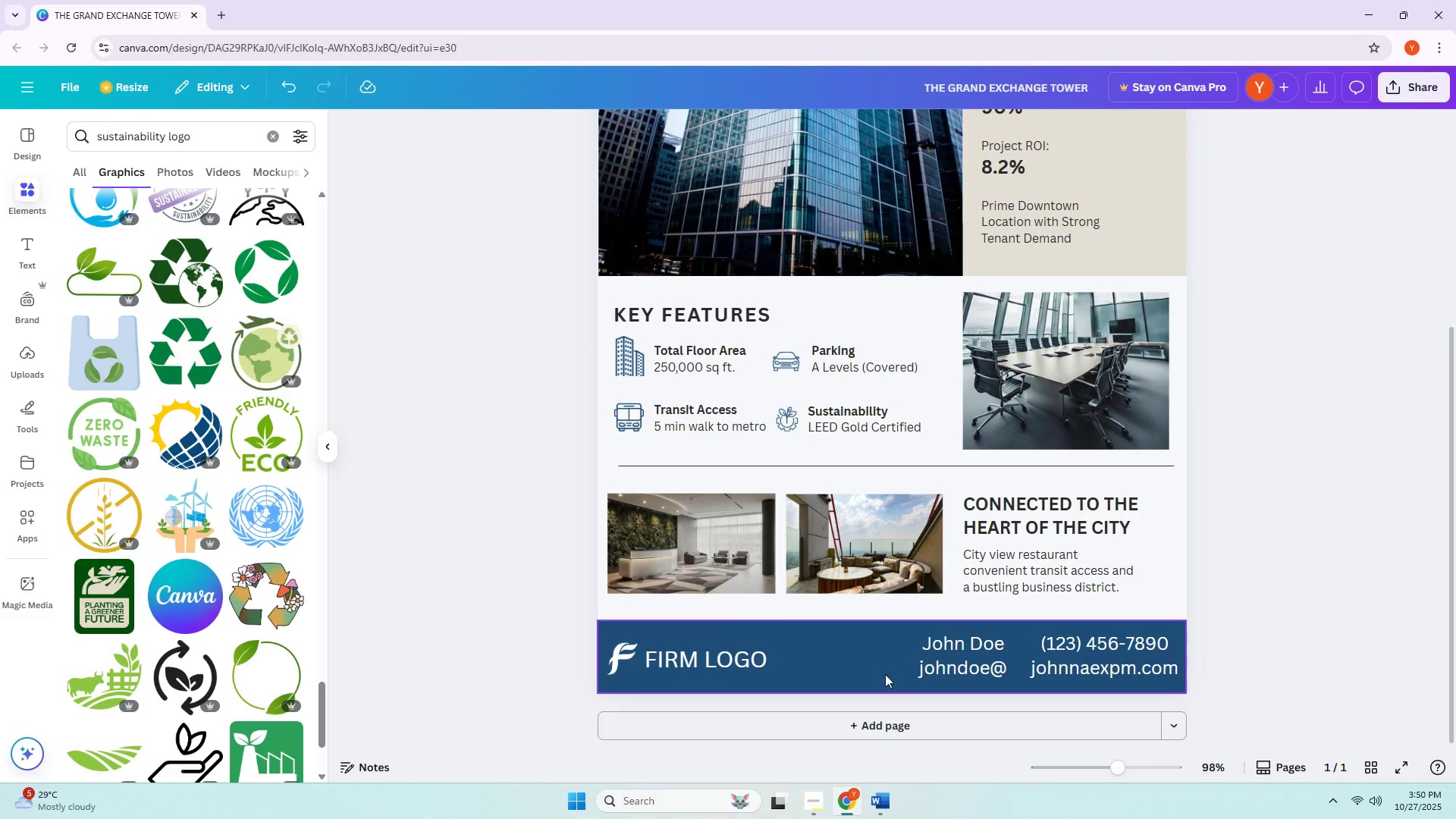 
left_click([881, 805])
 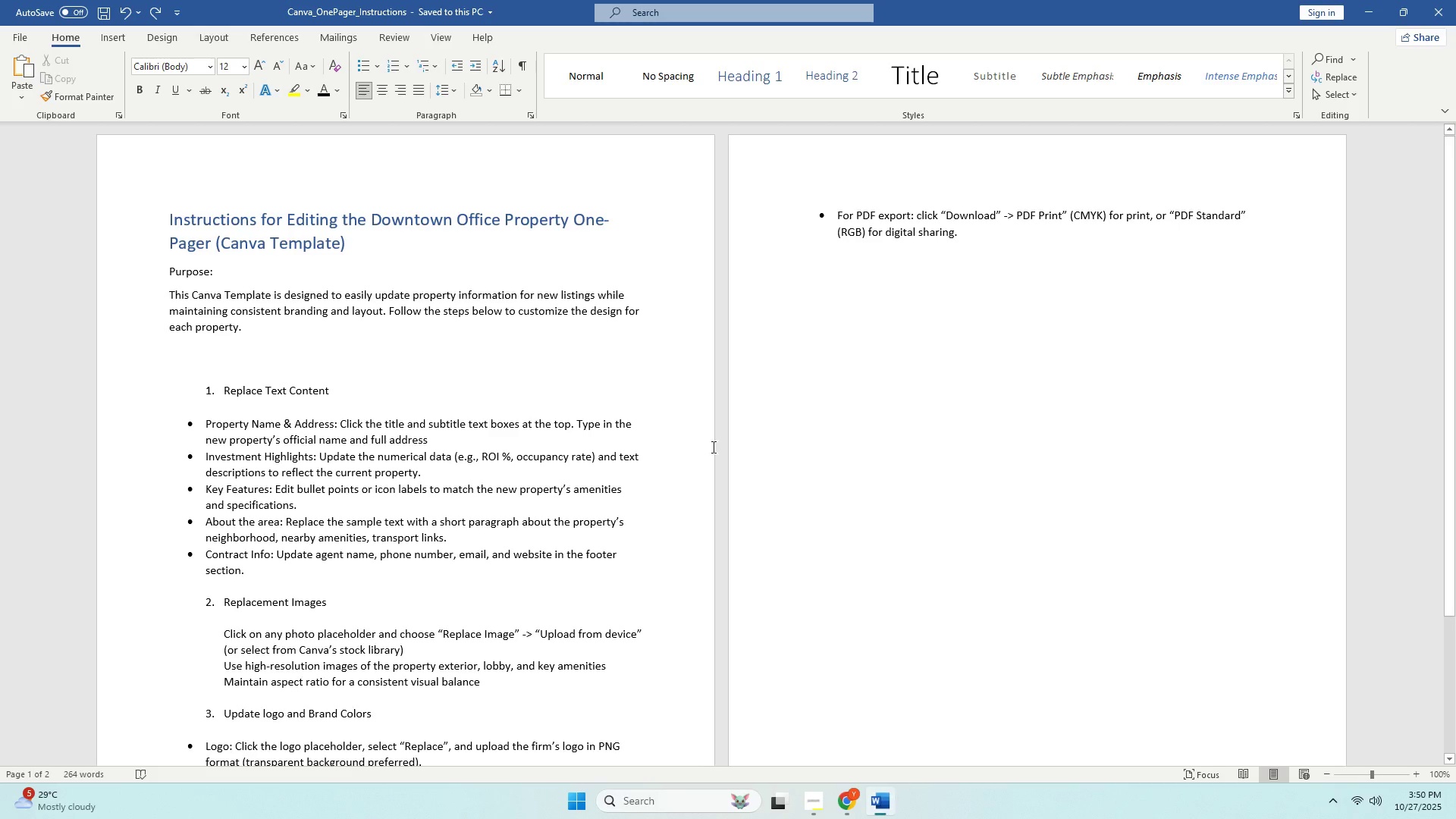 
scroll: coordinate [582, 403], scroll_direction: down, amount: 4.0
 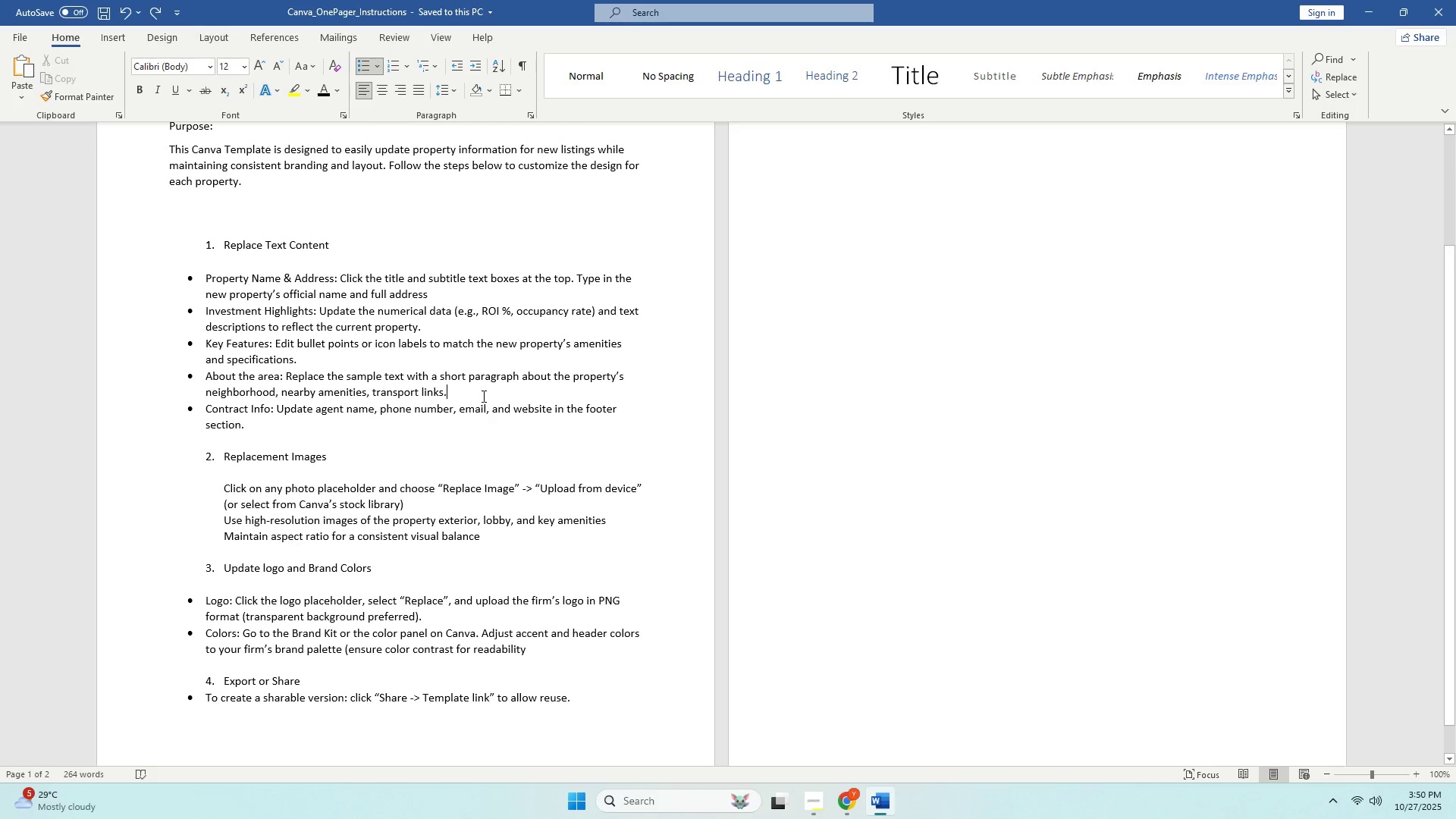 
double_click([400, 416])
 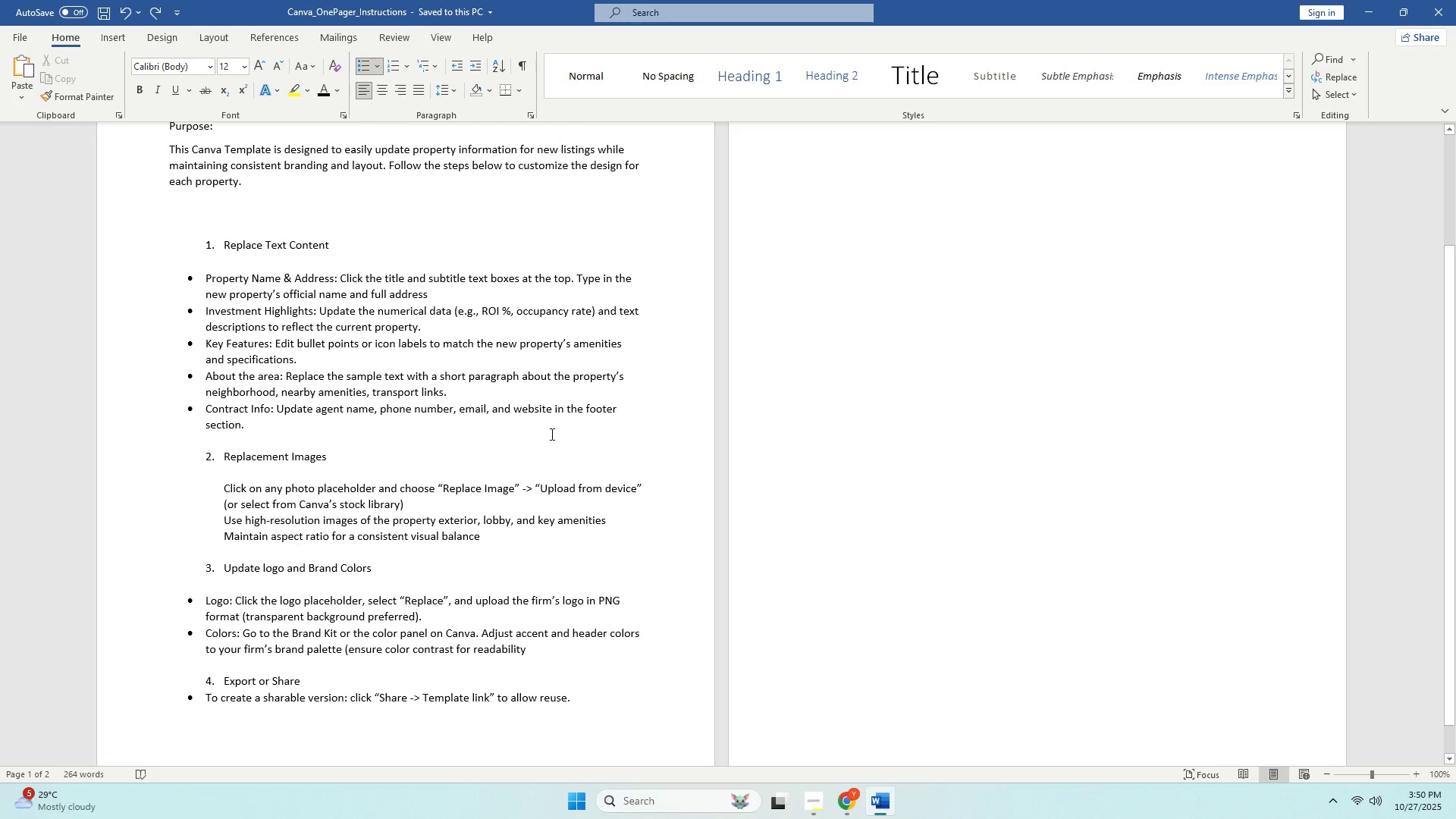 
left_click([585, 419])
 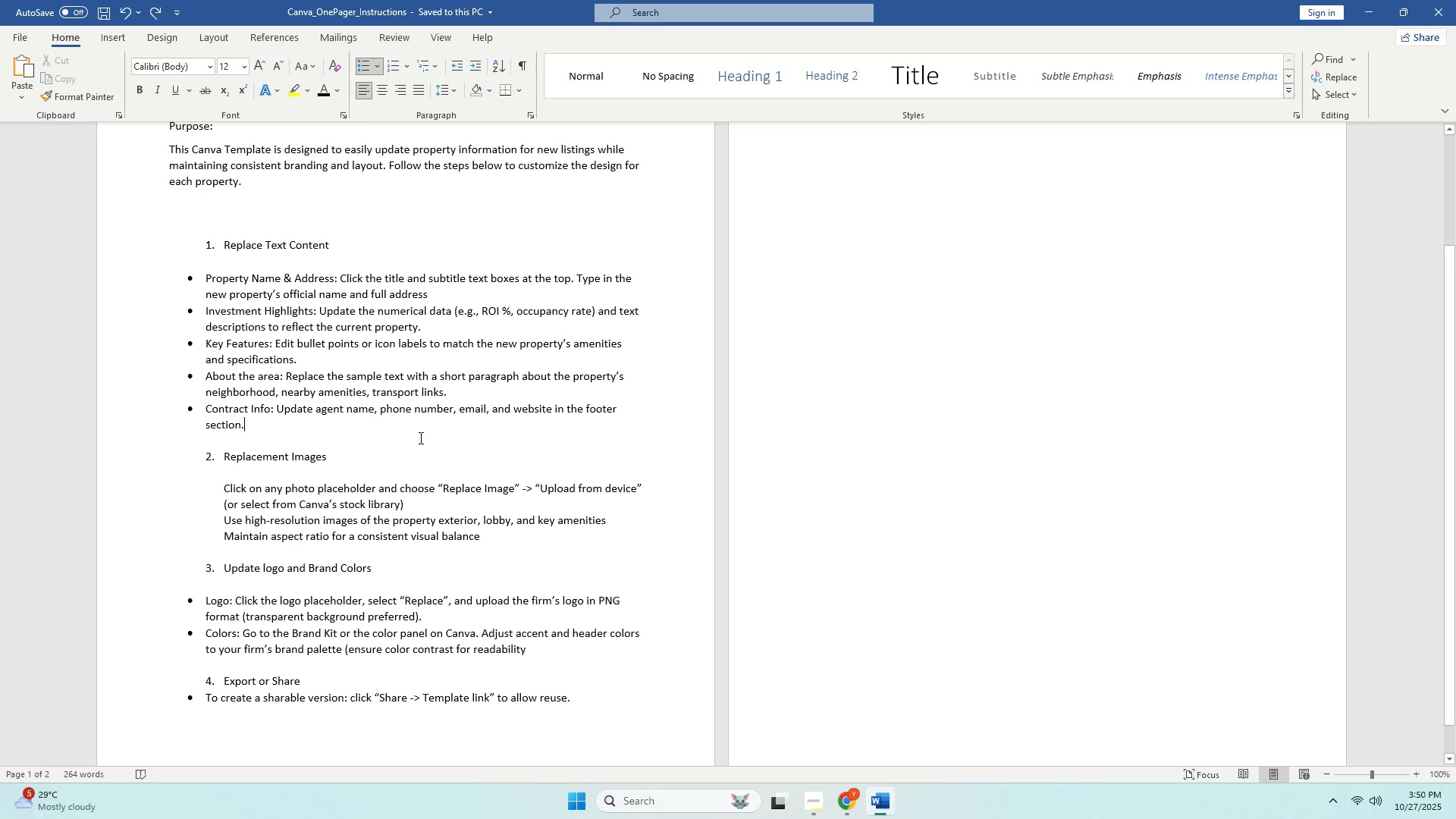 
key(Alt+AltLeft)
 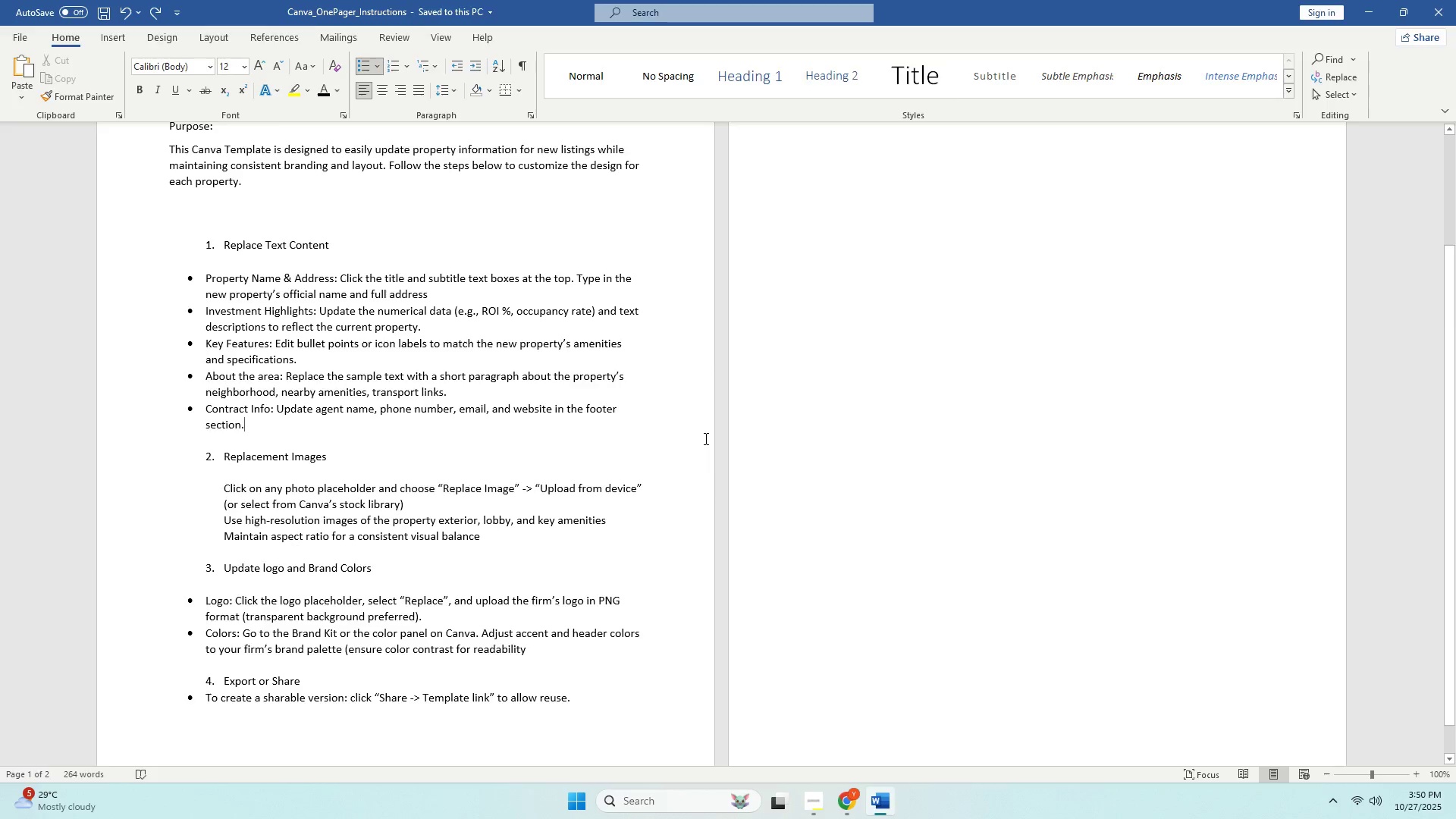 
key(Alt+Tab)
 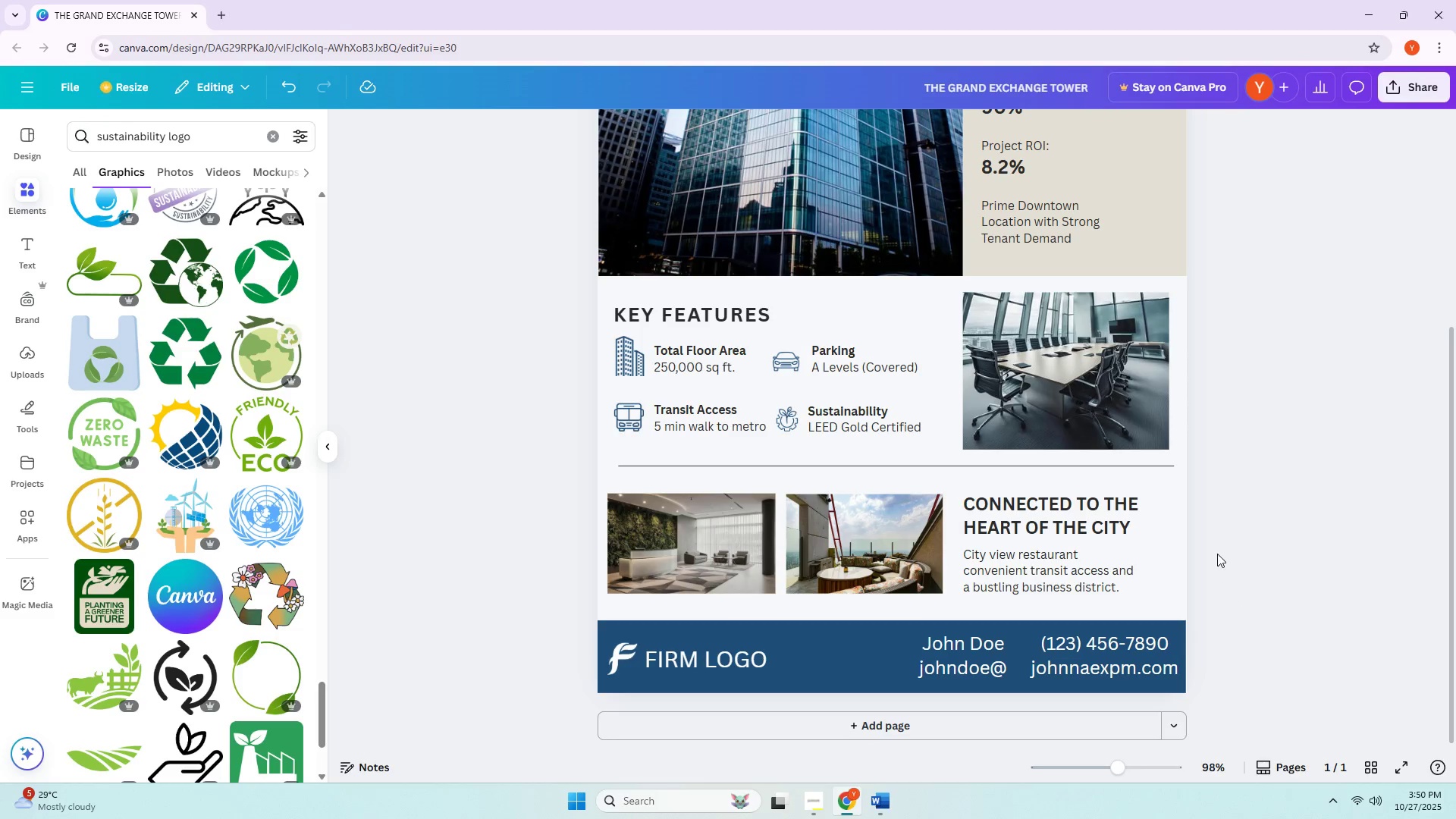 
scroll: coordinate [1210, 532], scroll_direction: up, amount: 6.0
 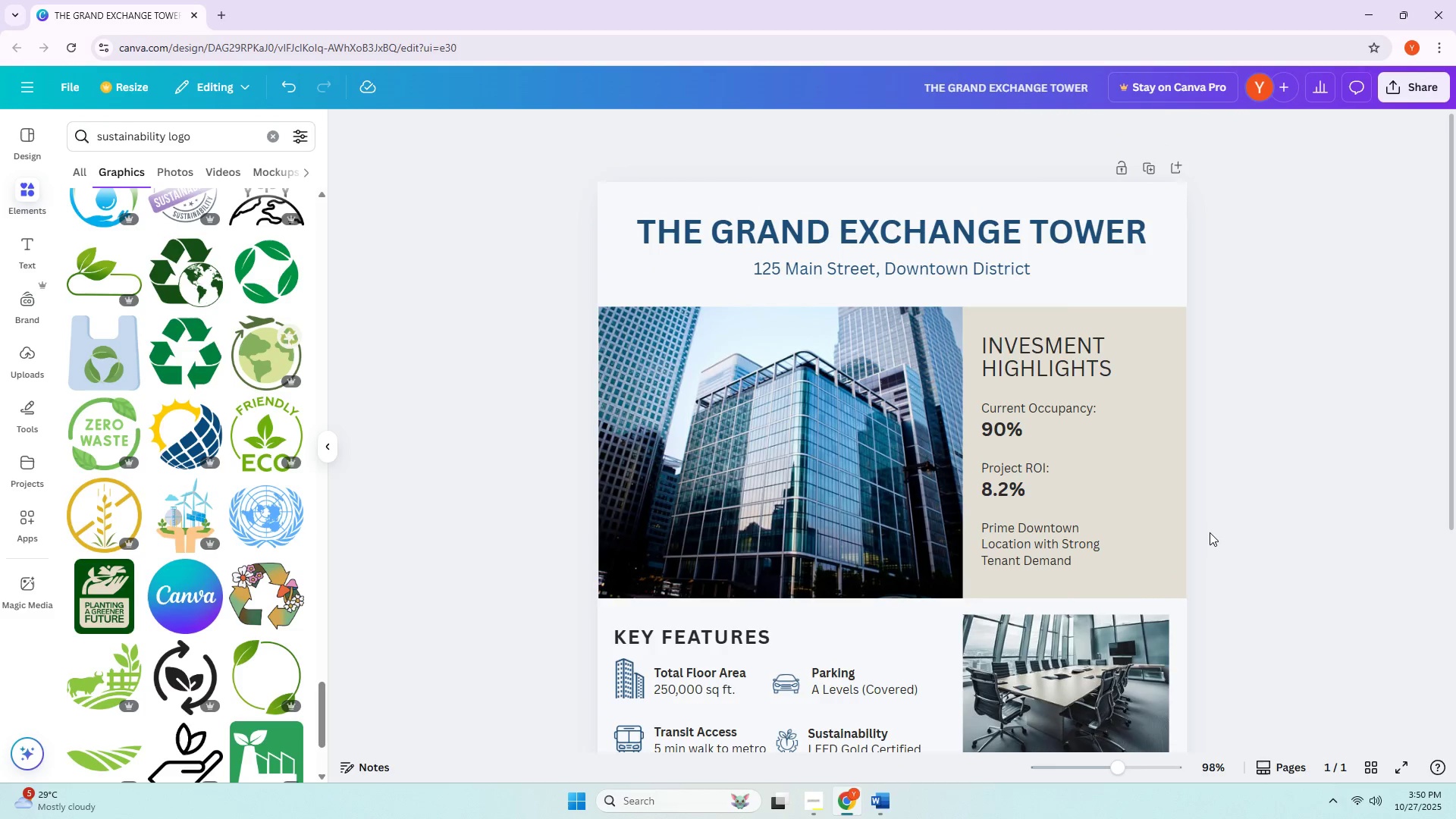 
scroll: coordinate [1210, 532], scroll_direction: down, amount: 10.0
 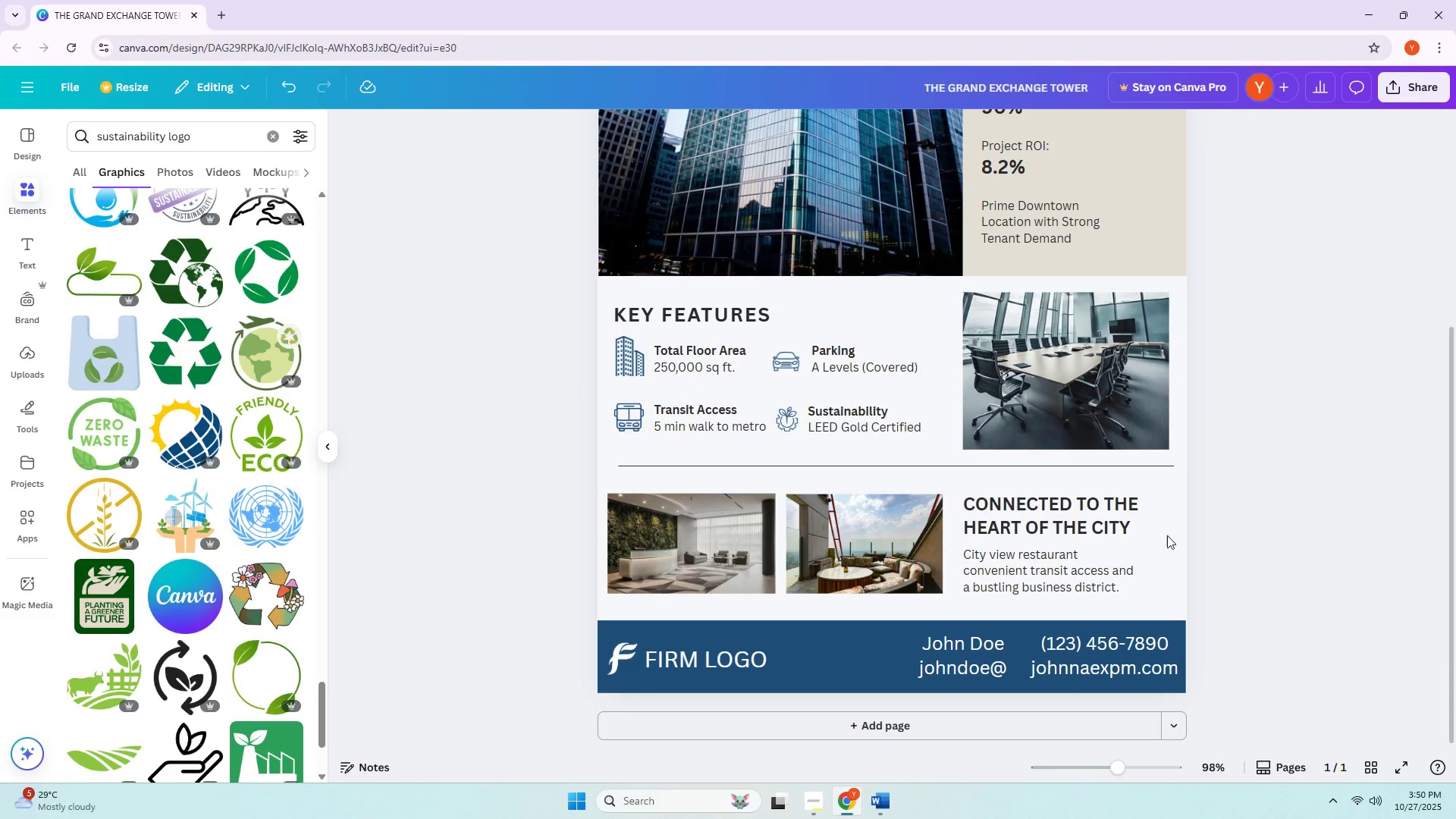 
left_click([671, 657])
 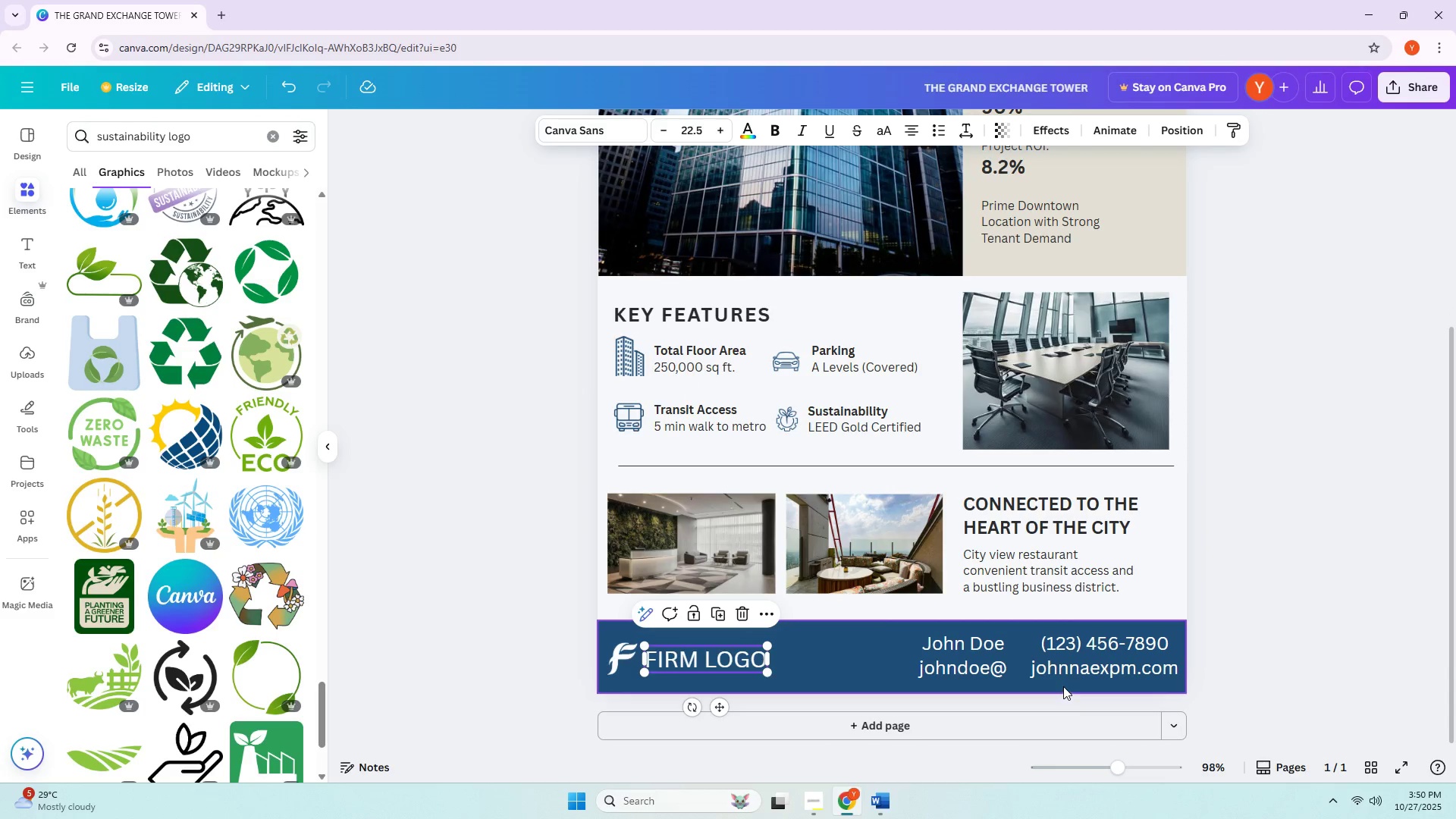 
left_click([1069, 670])
 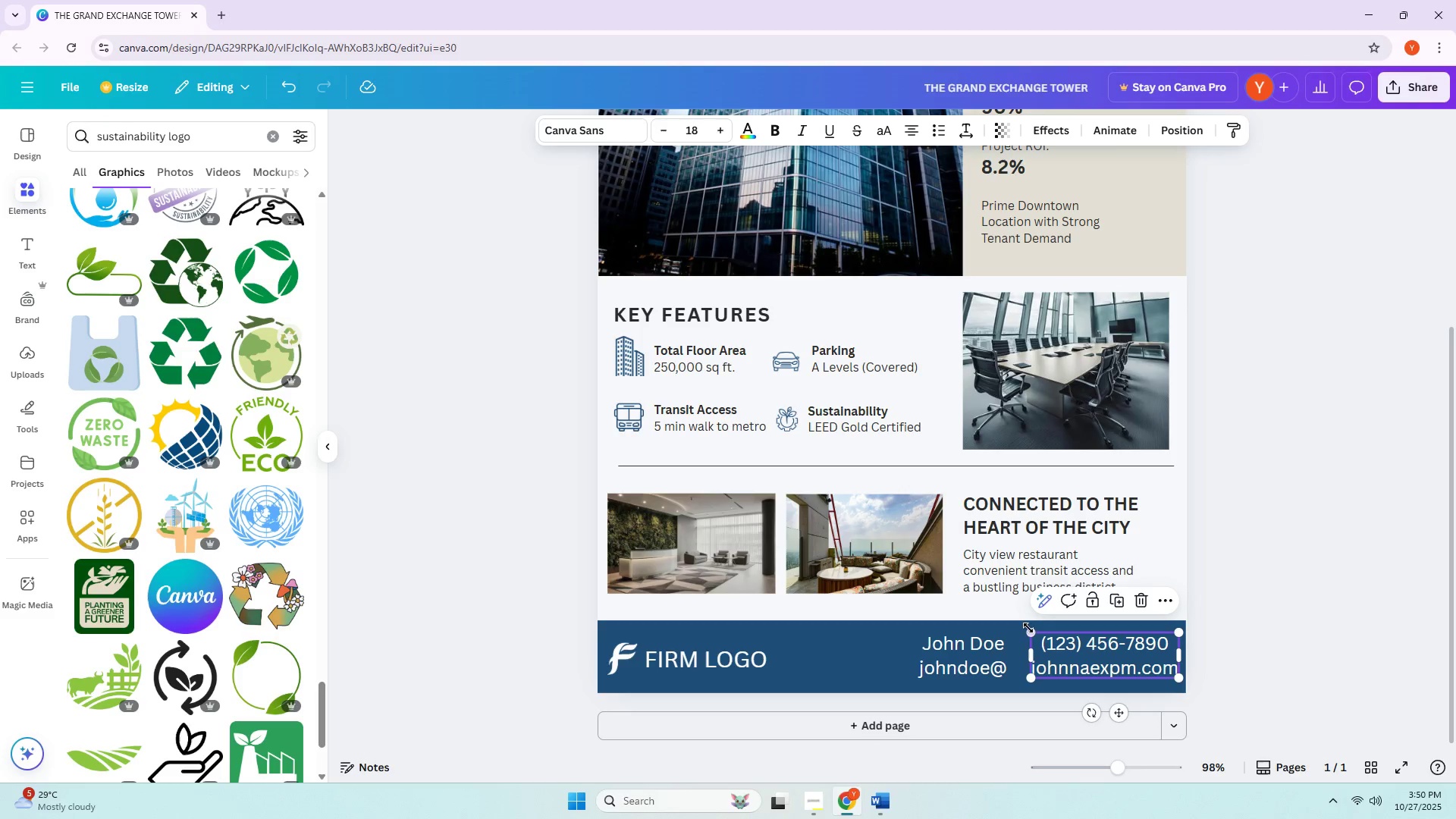 
left_click_drag(start_coordinate=[1029, 631], to_coordinate=[1053, 645])
 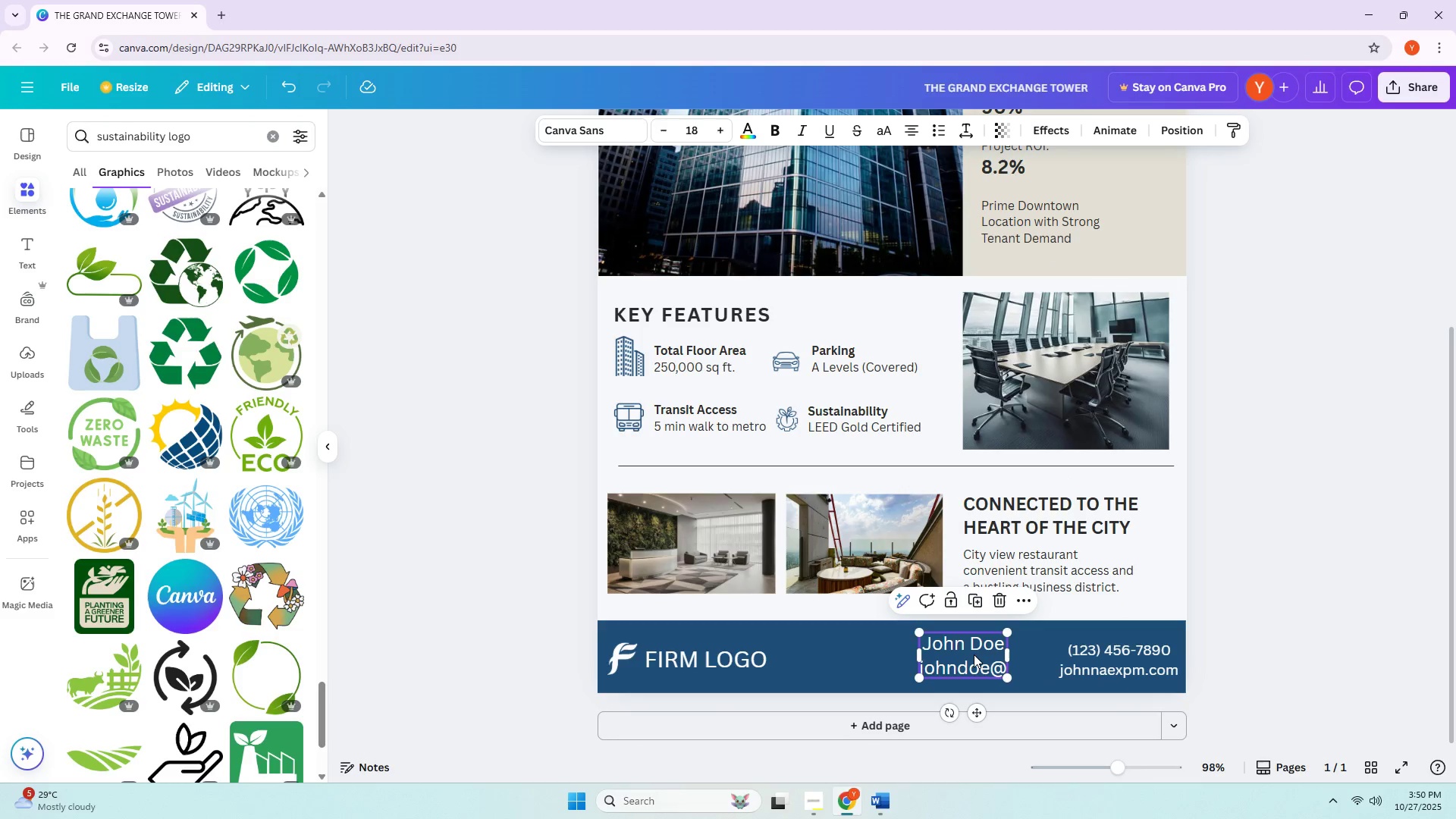 
double_click([974, 653])
 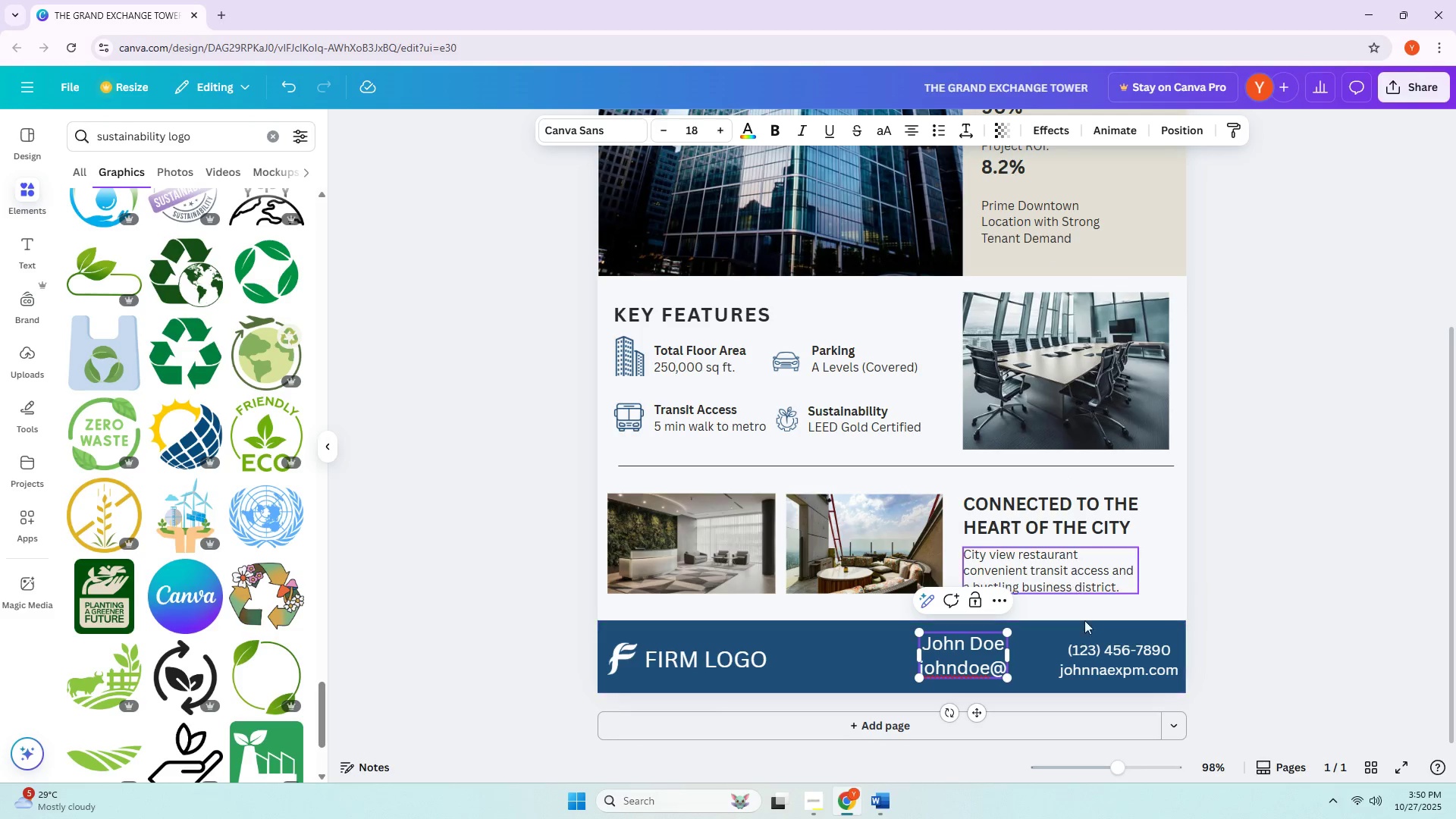 
left_click([1102, 649])
 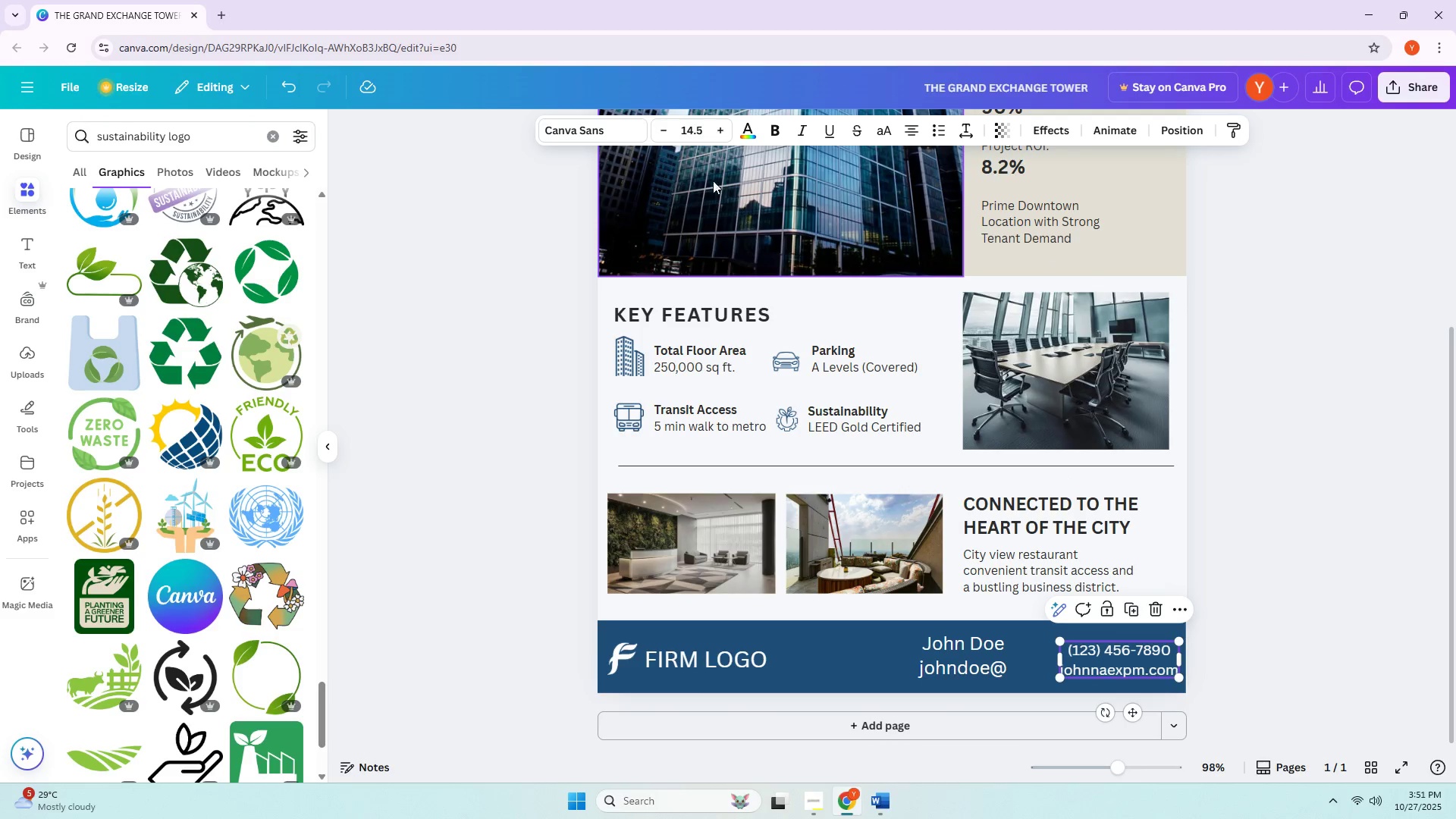 
left_click([697, 131])
 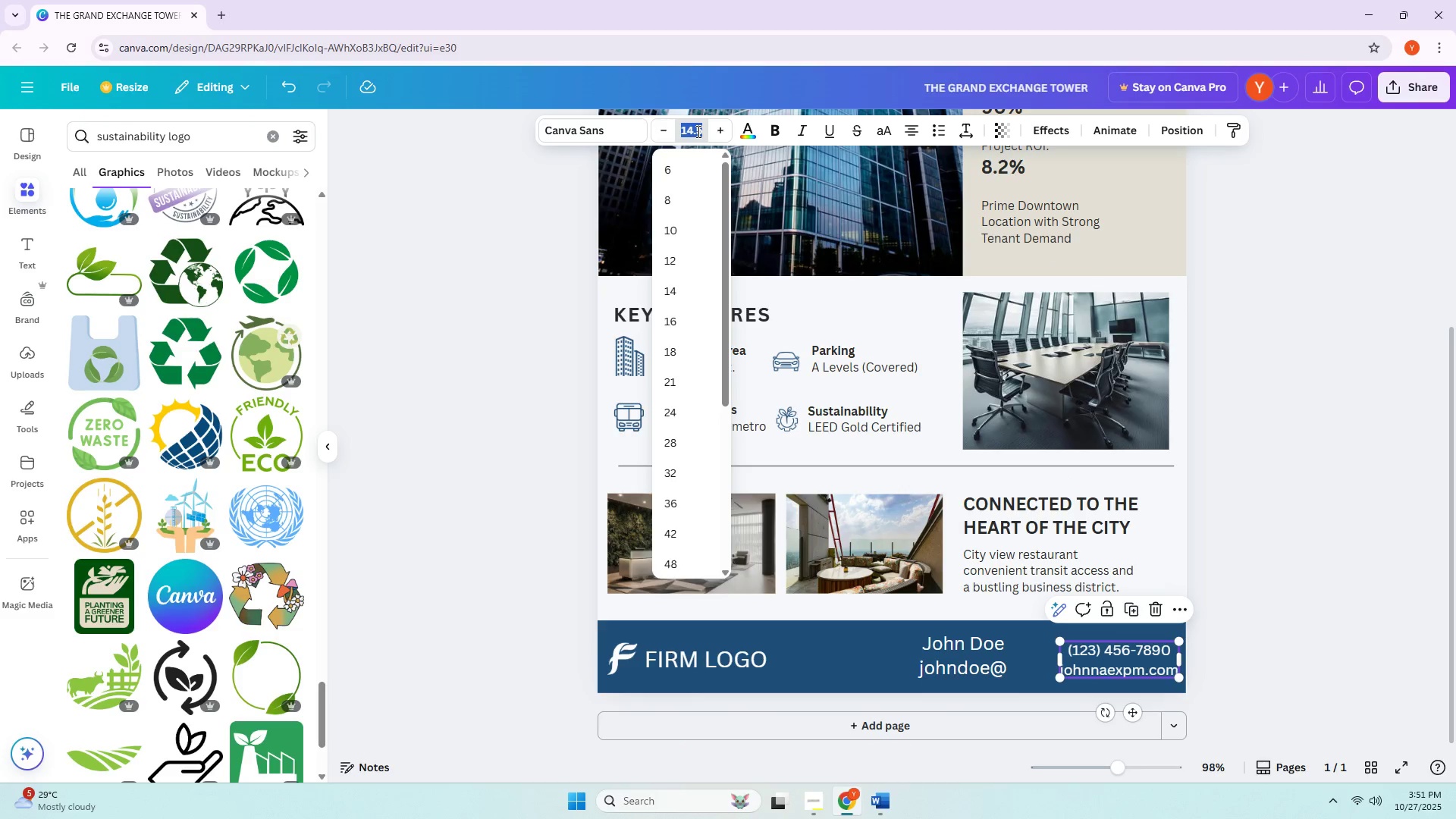 
key(Numpad1)
 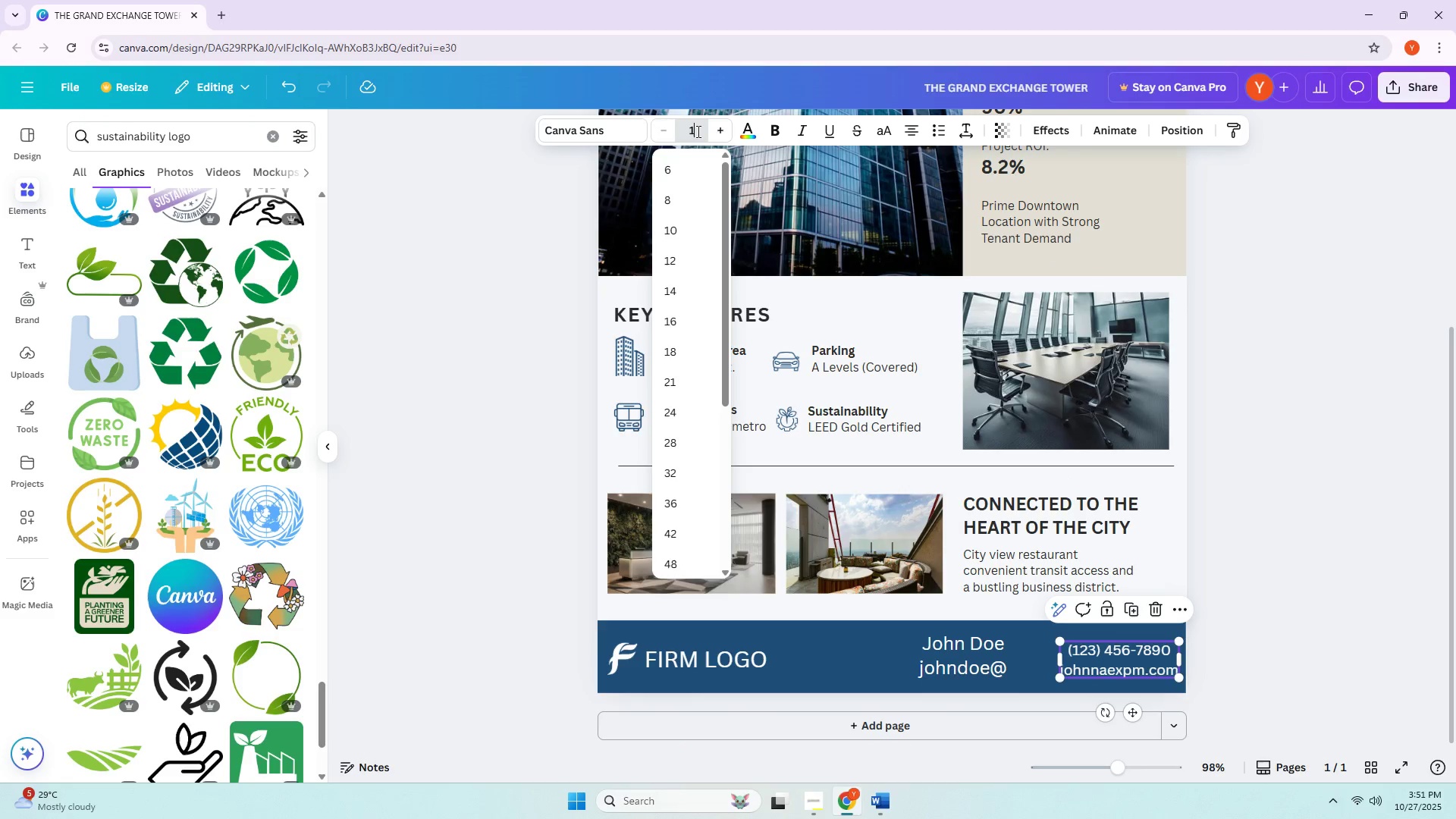 
key(Numpad5)
 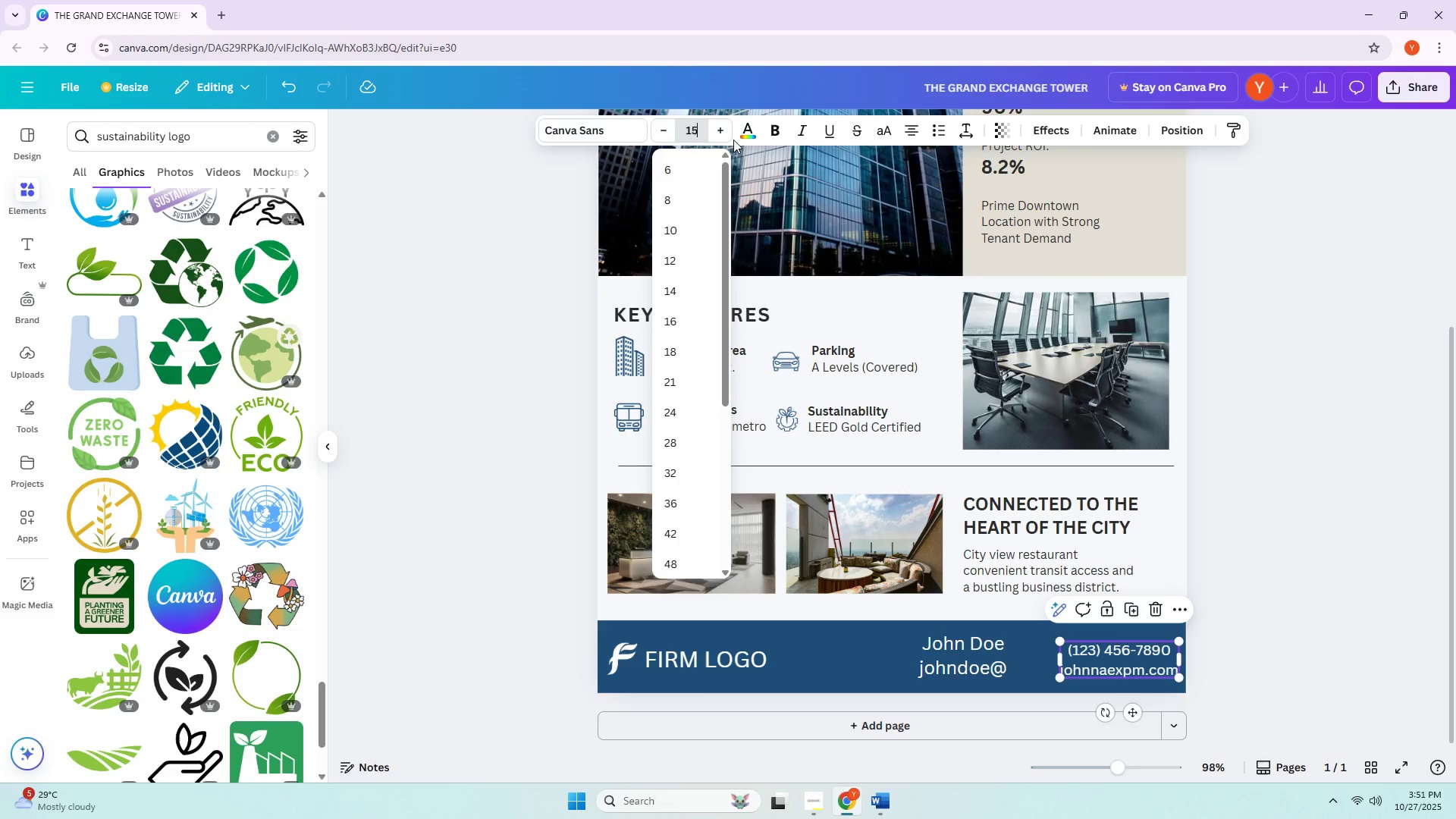 
key(NumpadEnter)
 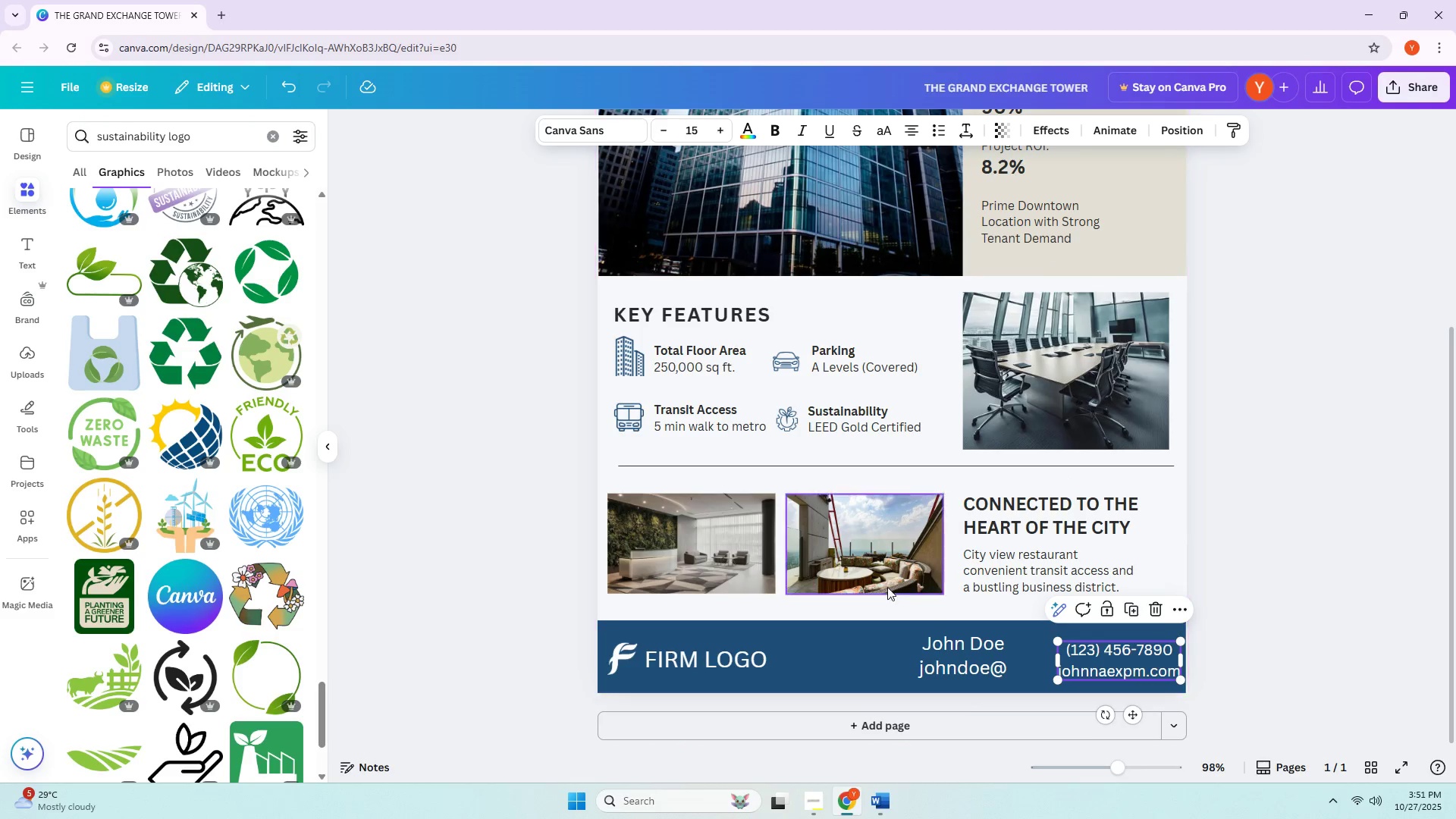 
left_click_drag(start_coordinate=[972, 649], to_coordinate=[1003, 655])
 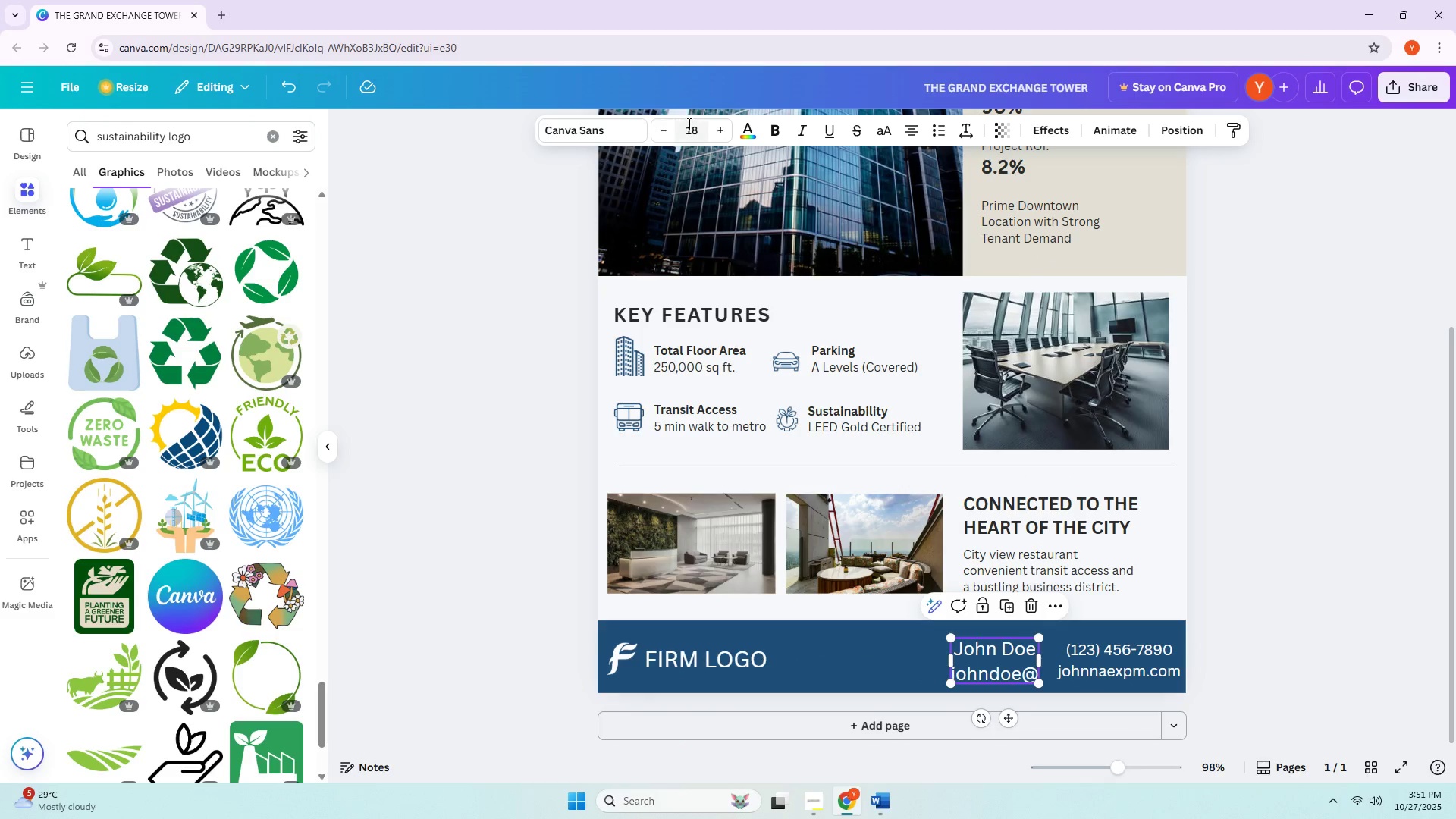 
left_click([695, 130])
 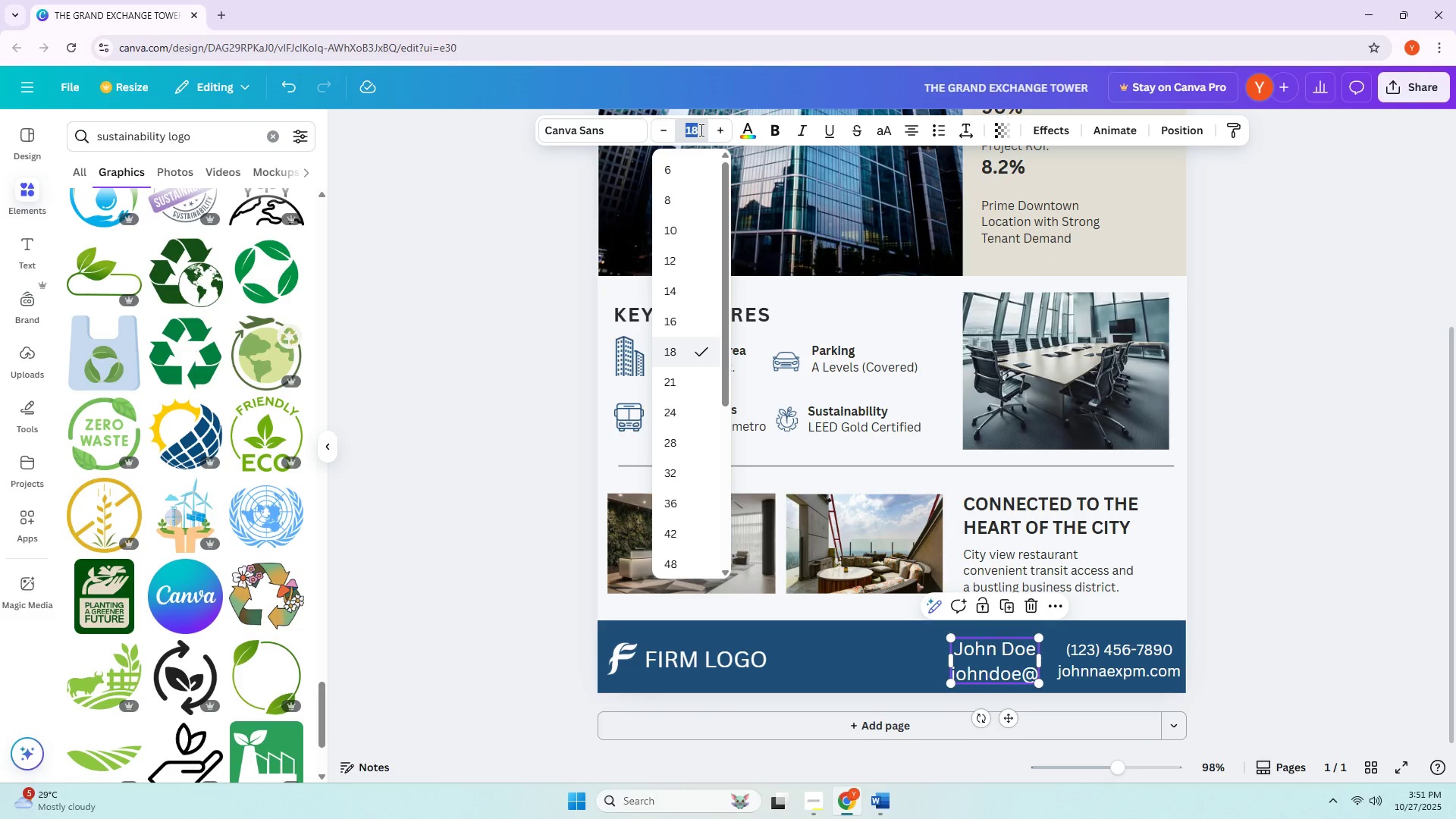 
key(Numpad1)
 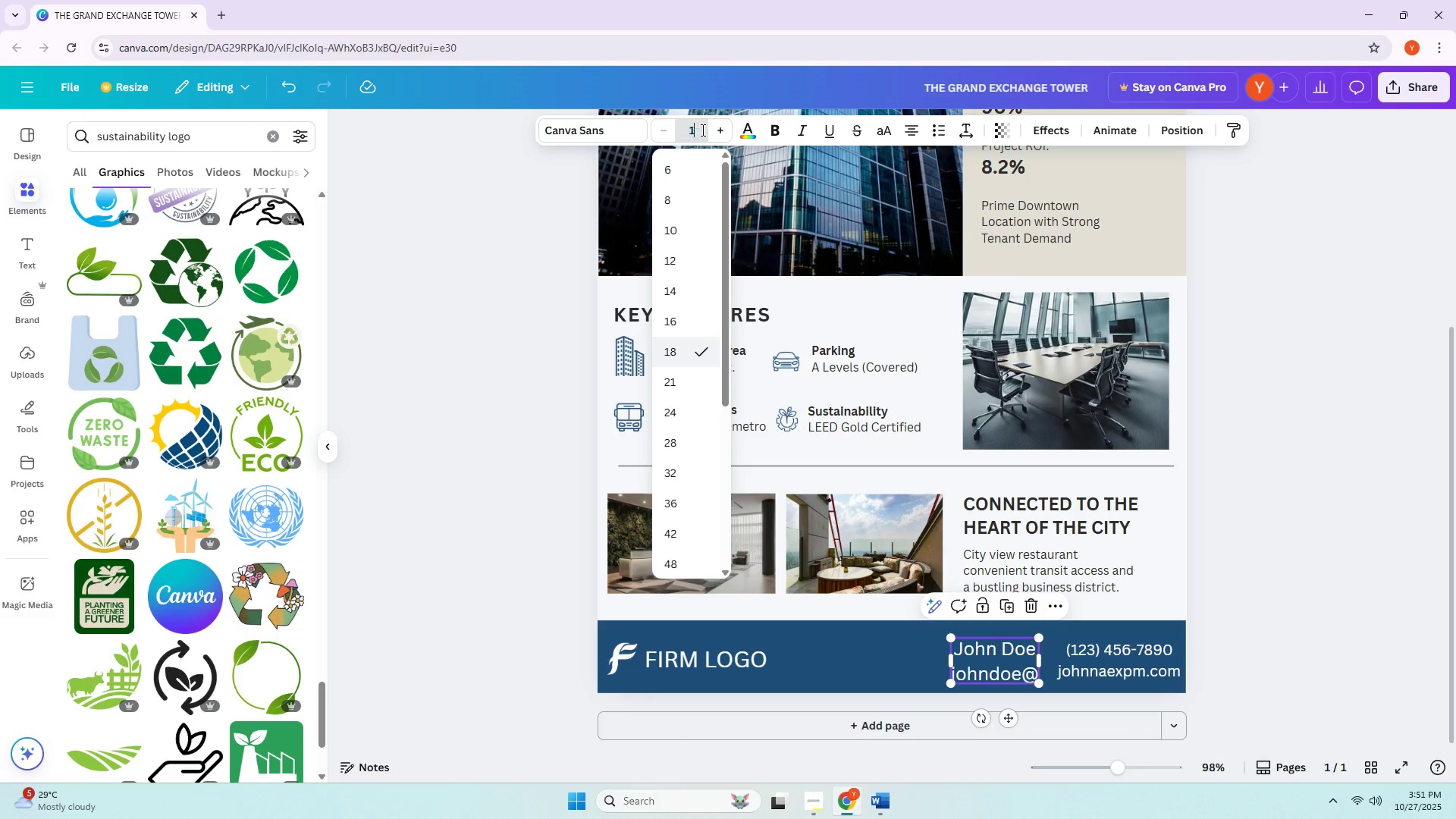 
key(Numpad5)
 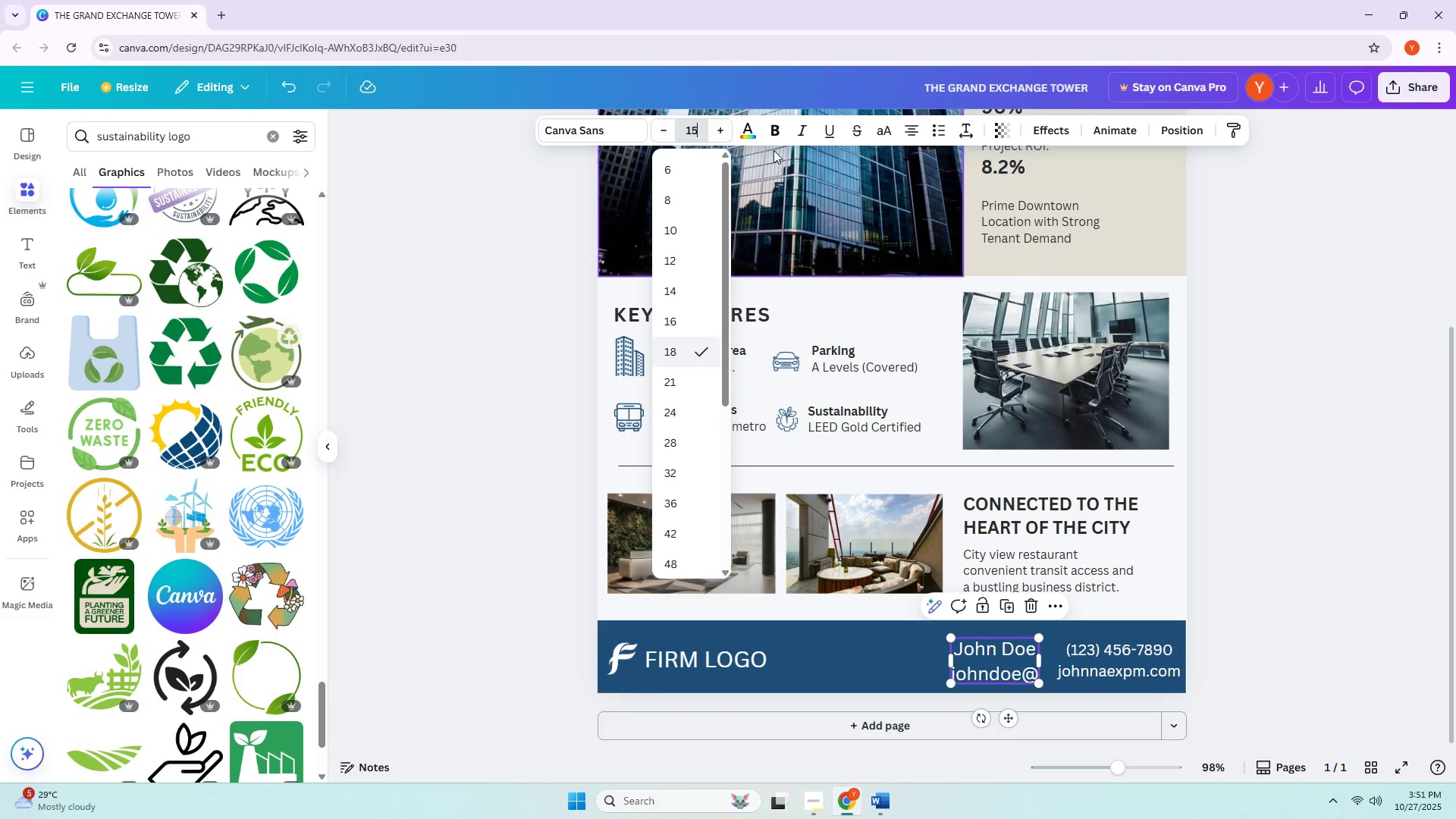 
key(NumpadEnter)
 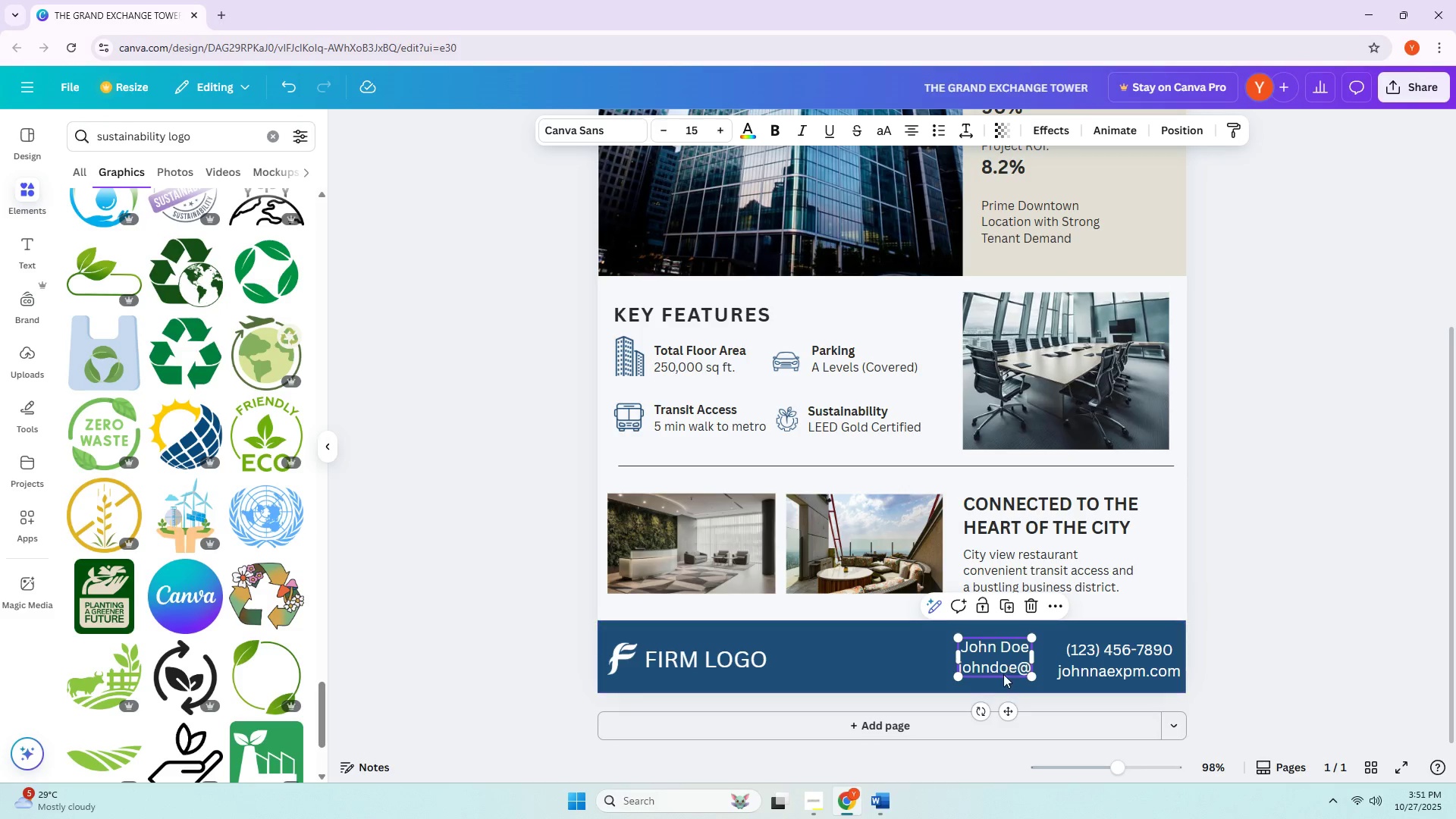 
left_click([1003, 656])
 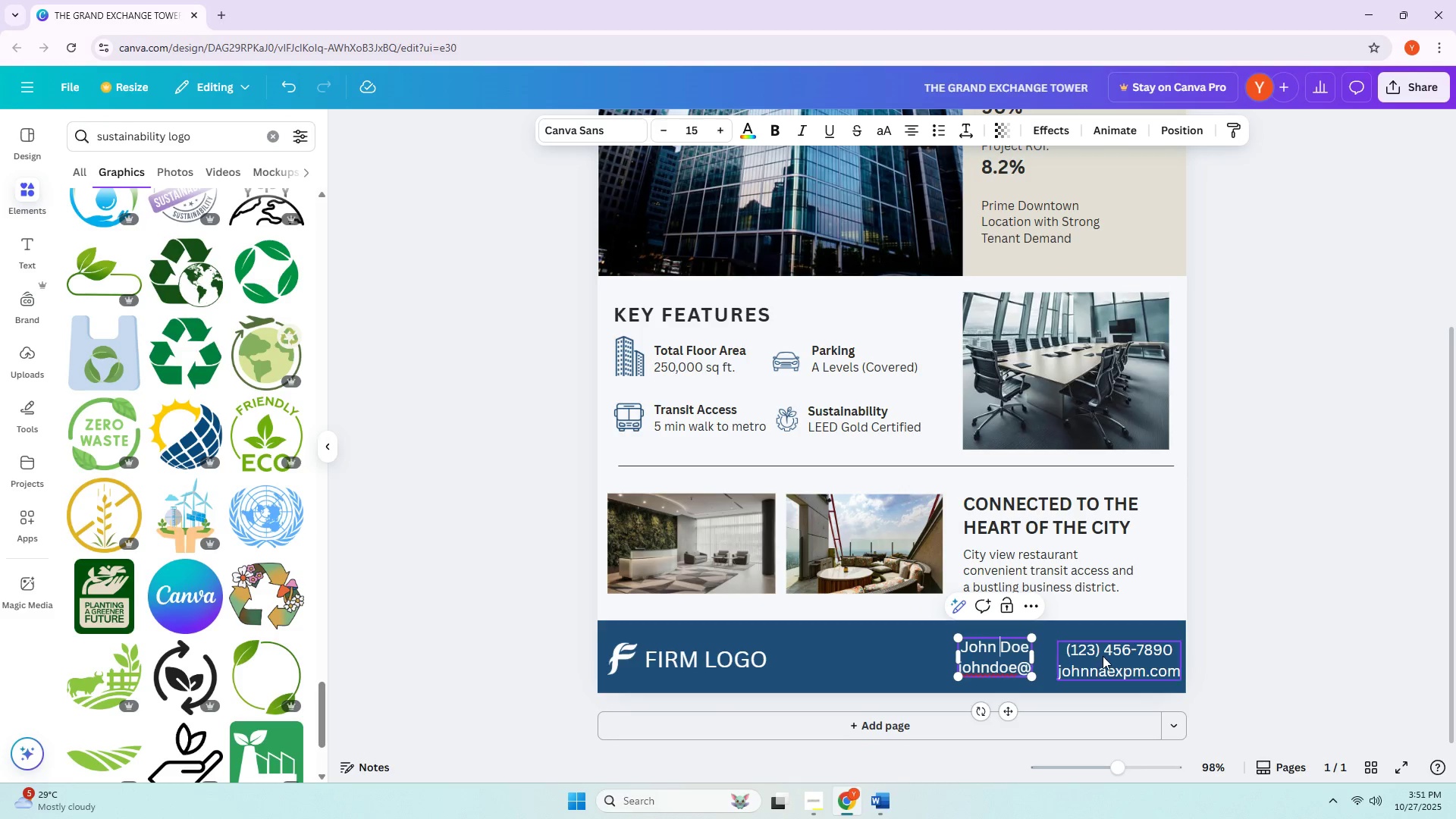 
left_click_drag(start_coordinate=[1106, 656], to_coordinate=[1105, 651])
 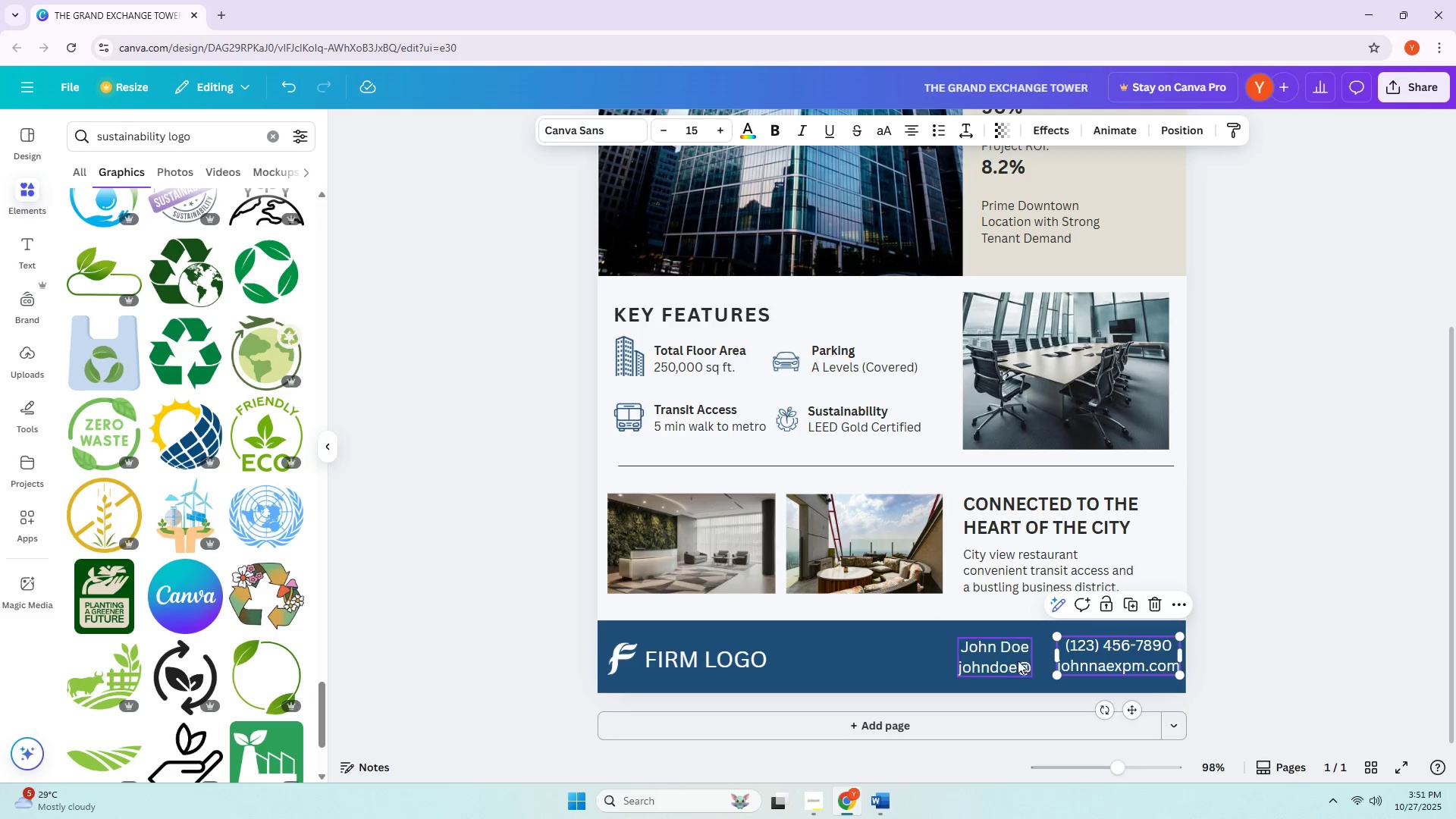 
left_click_drag(start_coordinate=[1006, 660], to_coordinate=[1018, 659])
 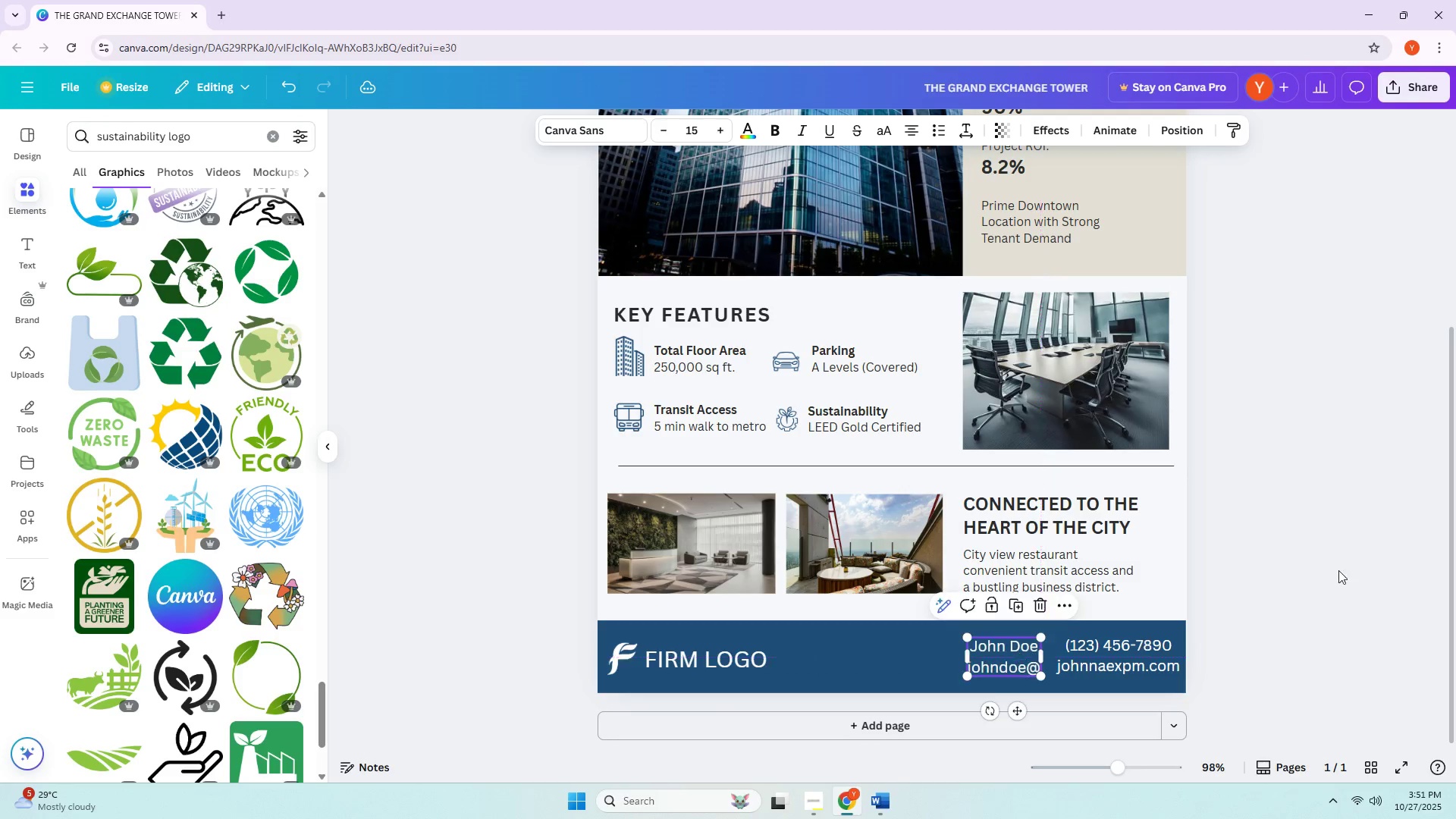 
left_click([1379, 557])
 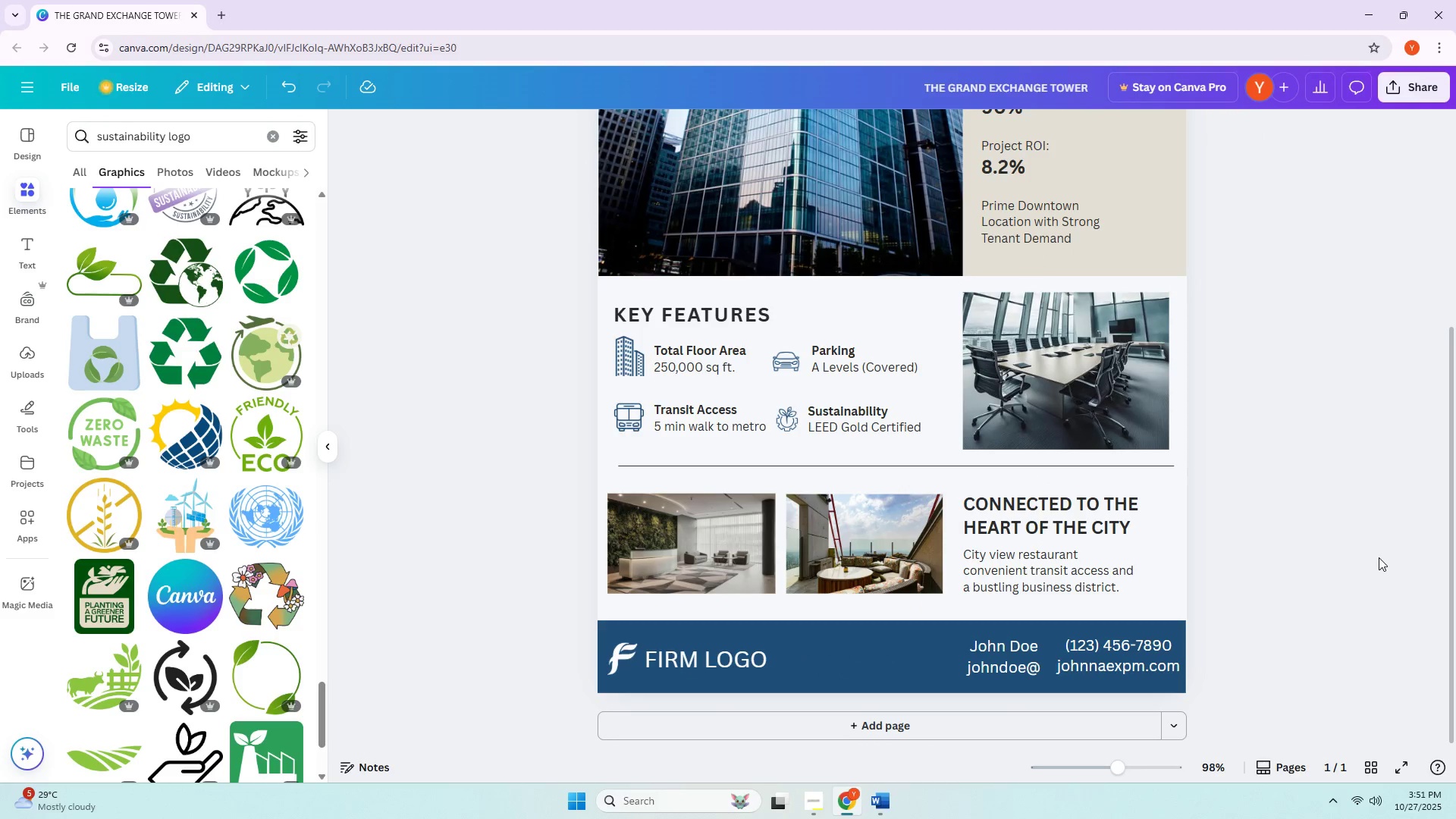 
scroll: coordinate [1379, 557], scroll_direction: up, amount: 1.0
 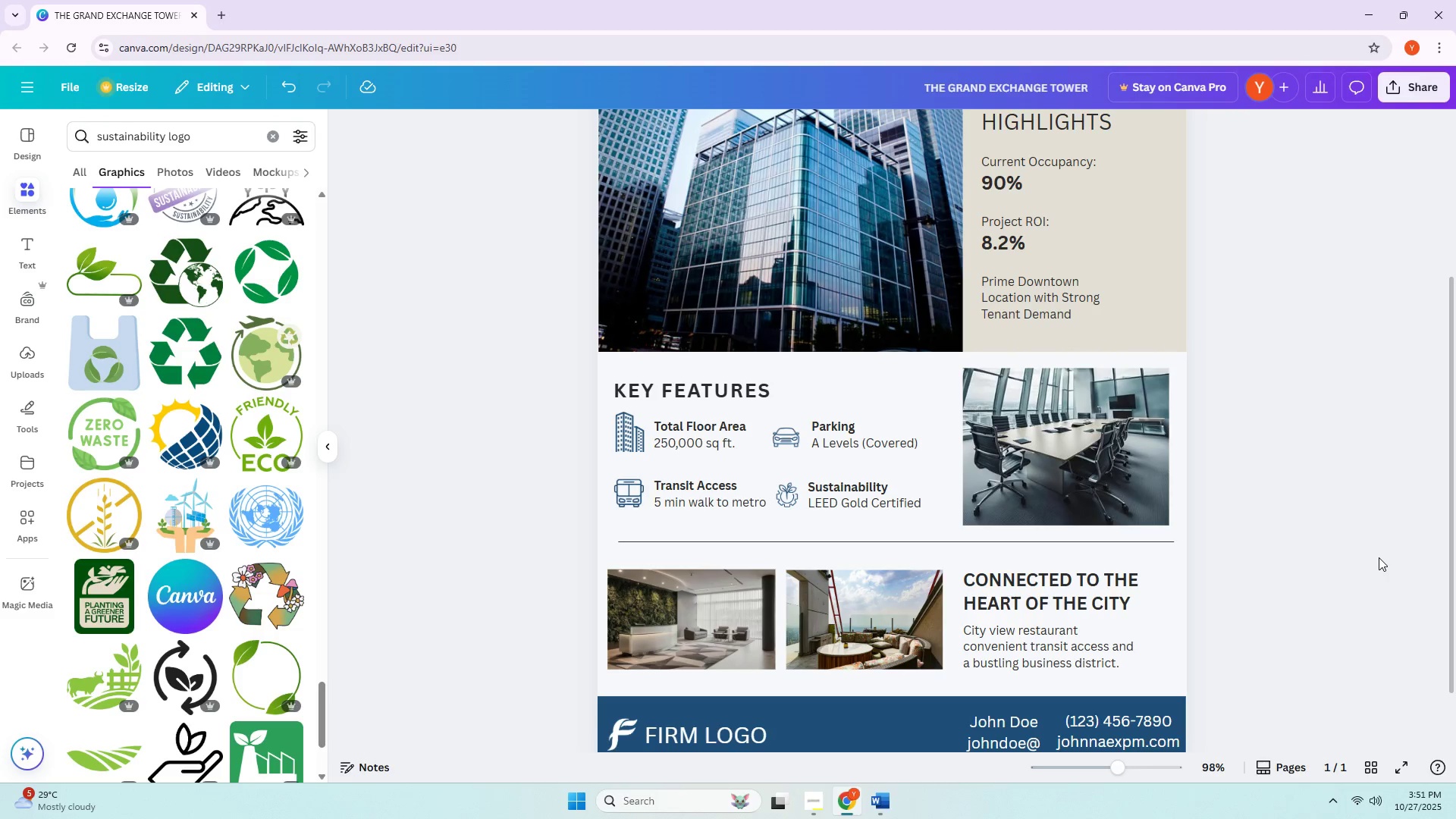 
wait(10.95)
 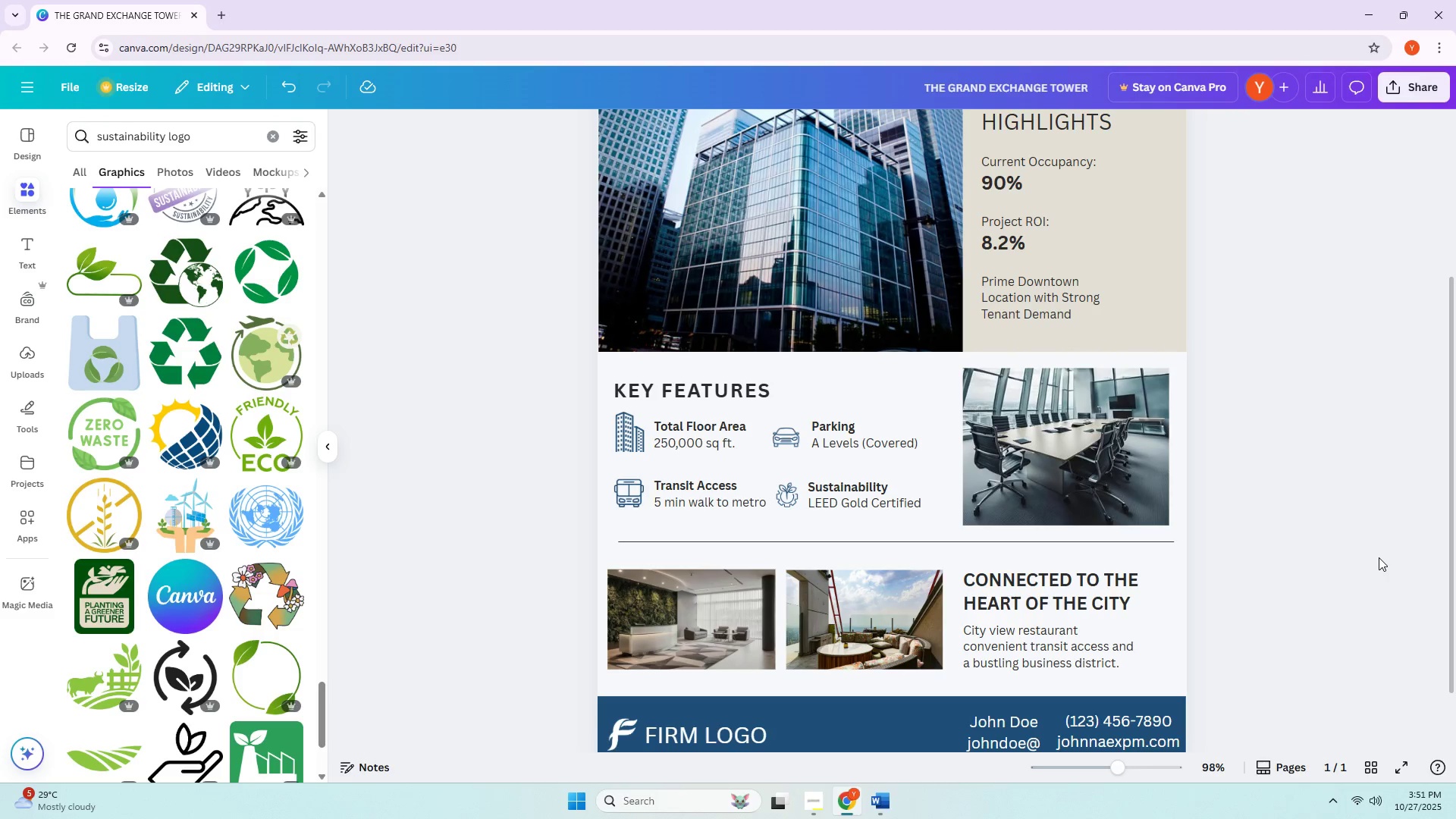 
left_click([669, 542])
 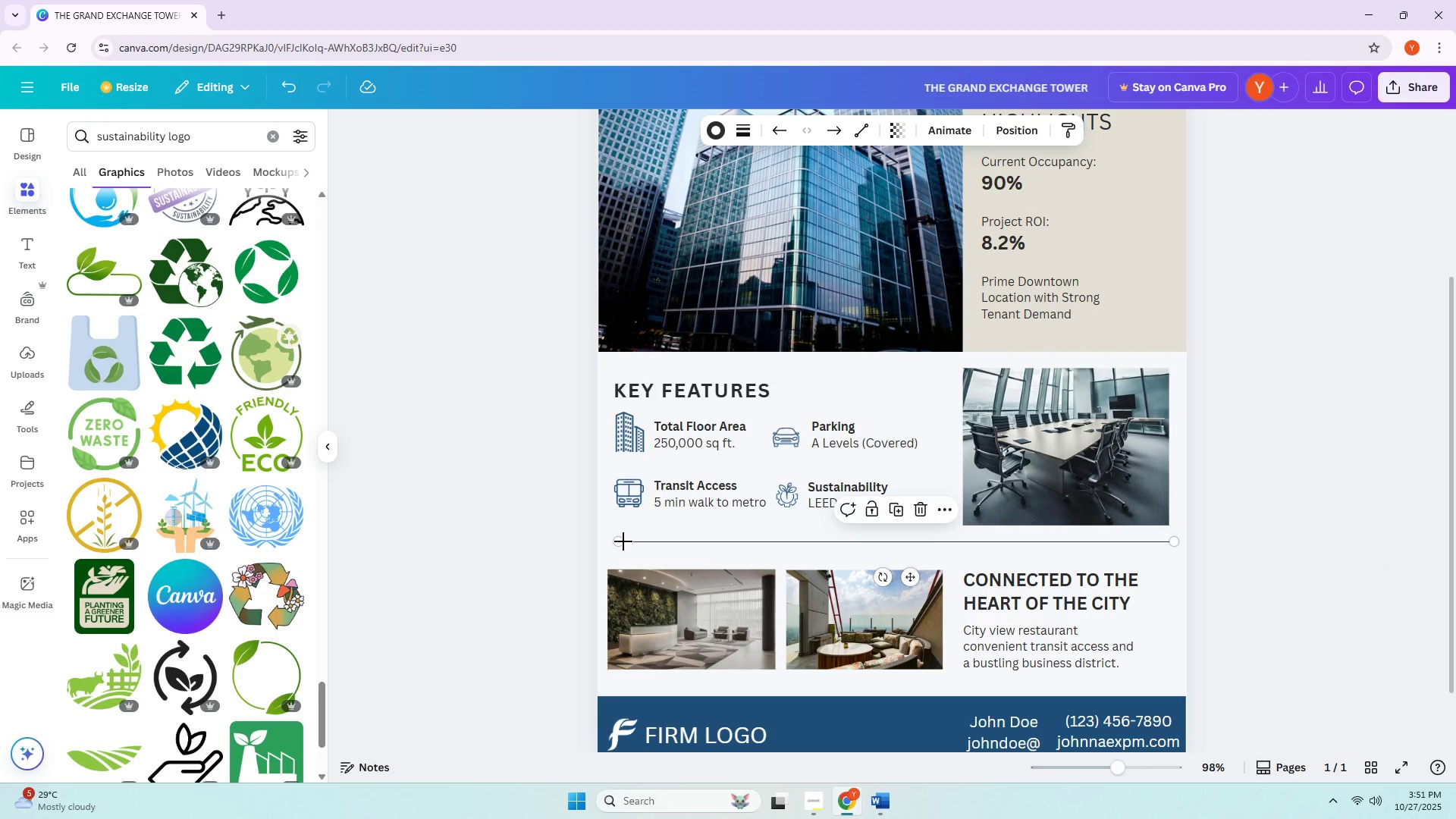 
left_click_drag(start_coordinate=[621, 541], to_coordinate=[613, 541])
 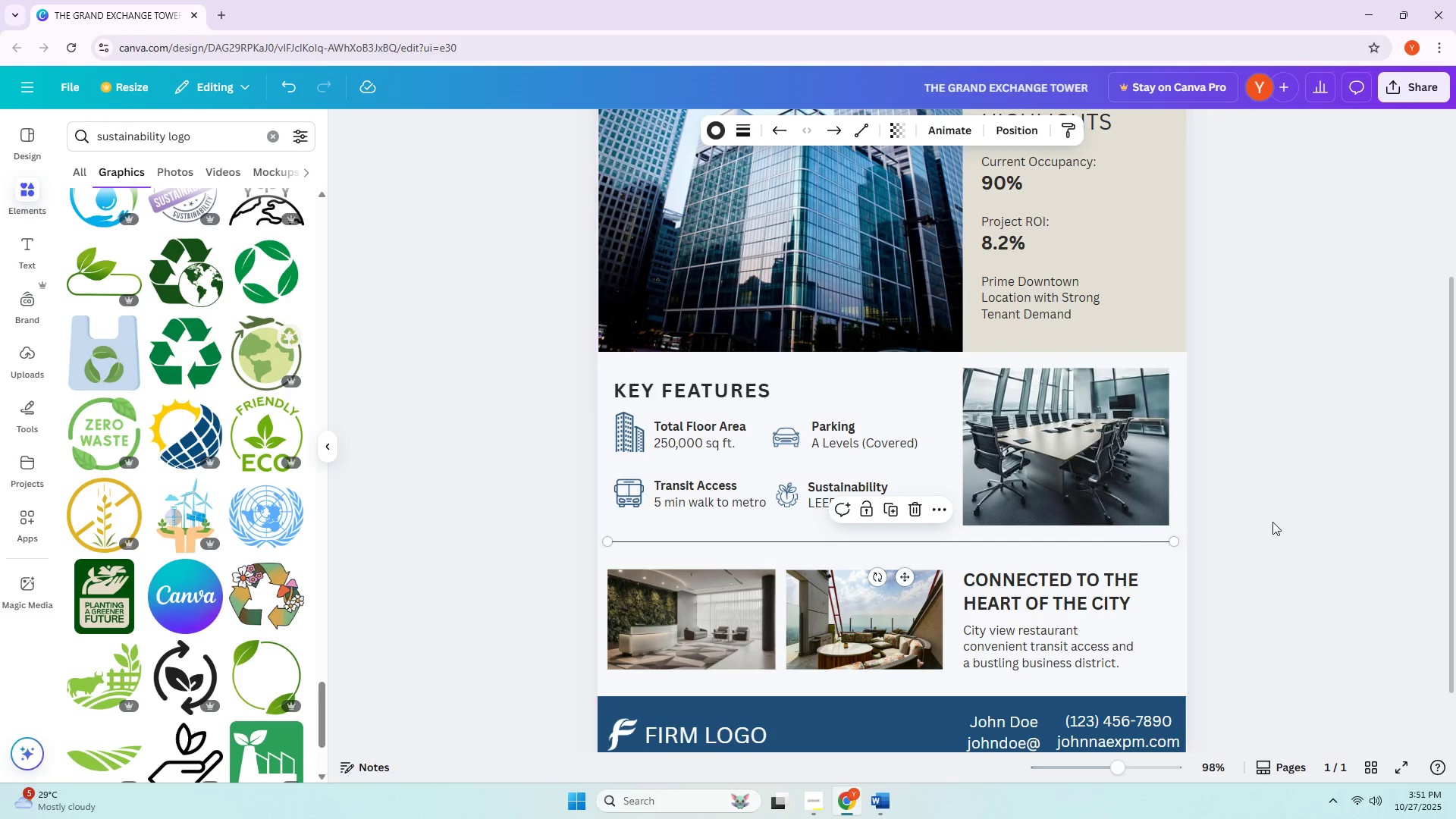 
left_click([1272, 522])
 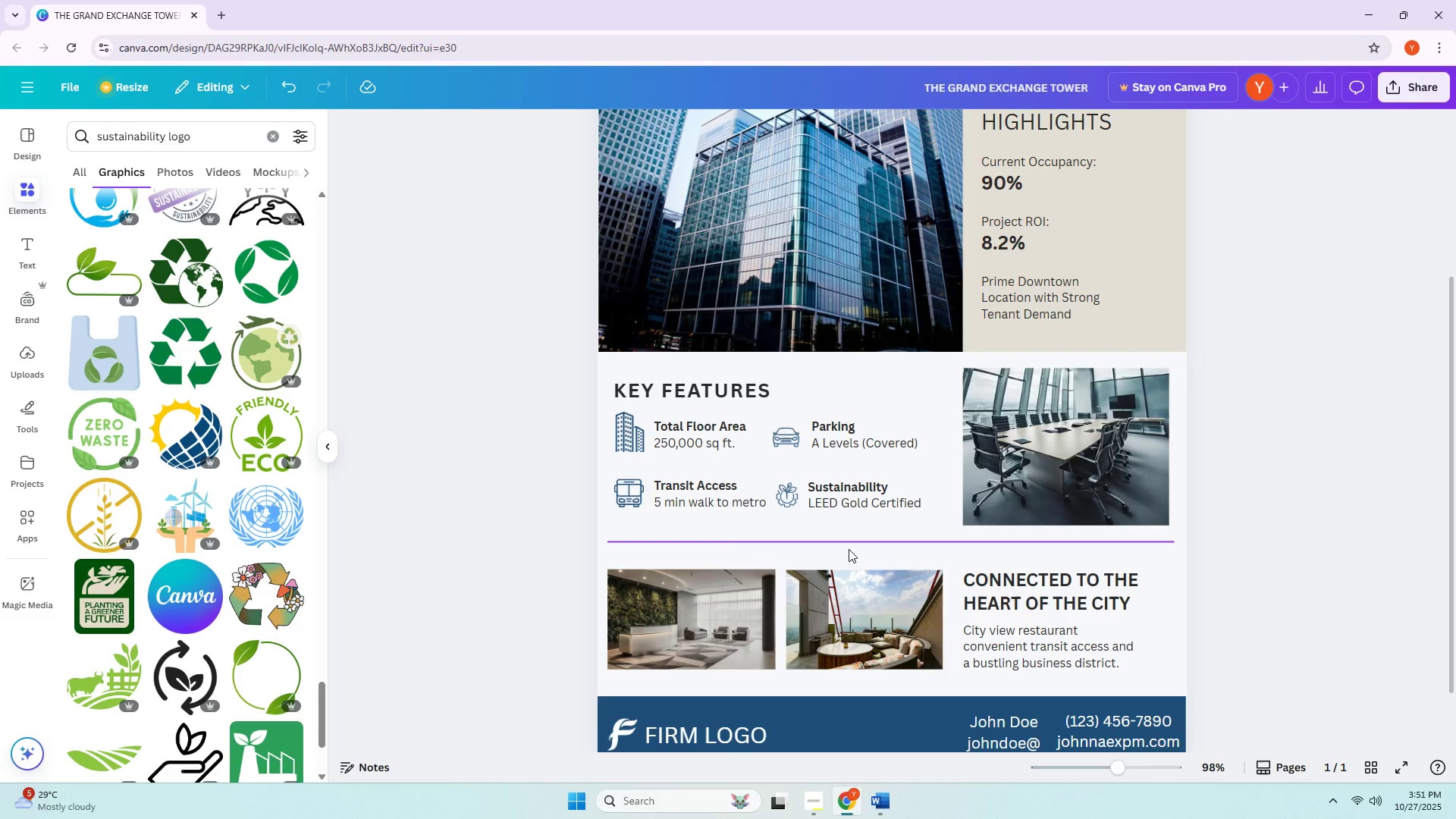 
left_click([849, 549])
 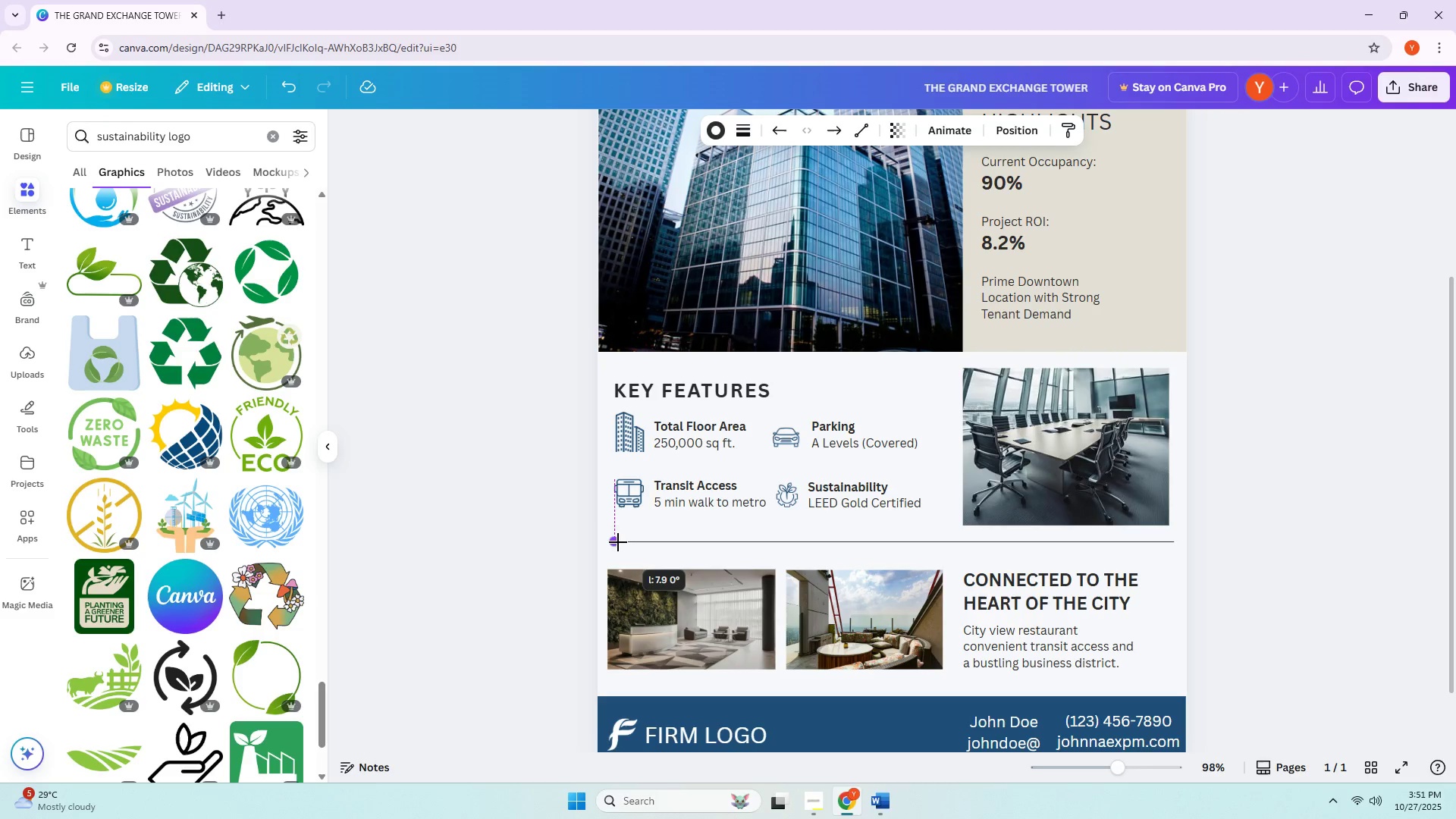 
left_click([613, 542])
 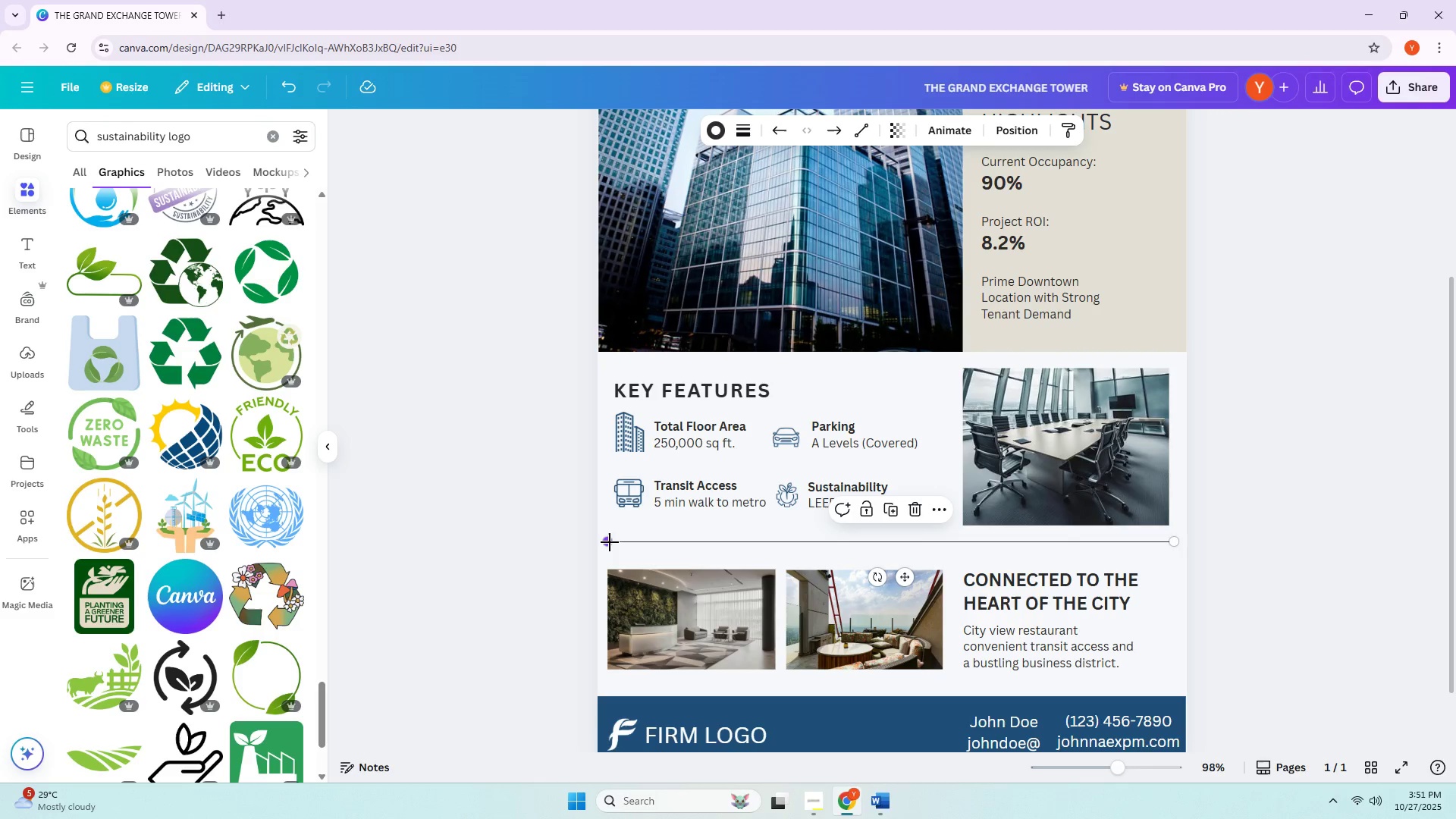 
wait(5.29)
 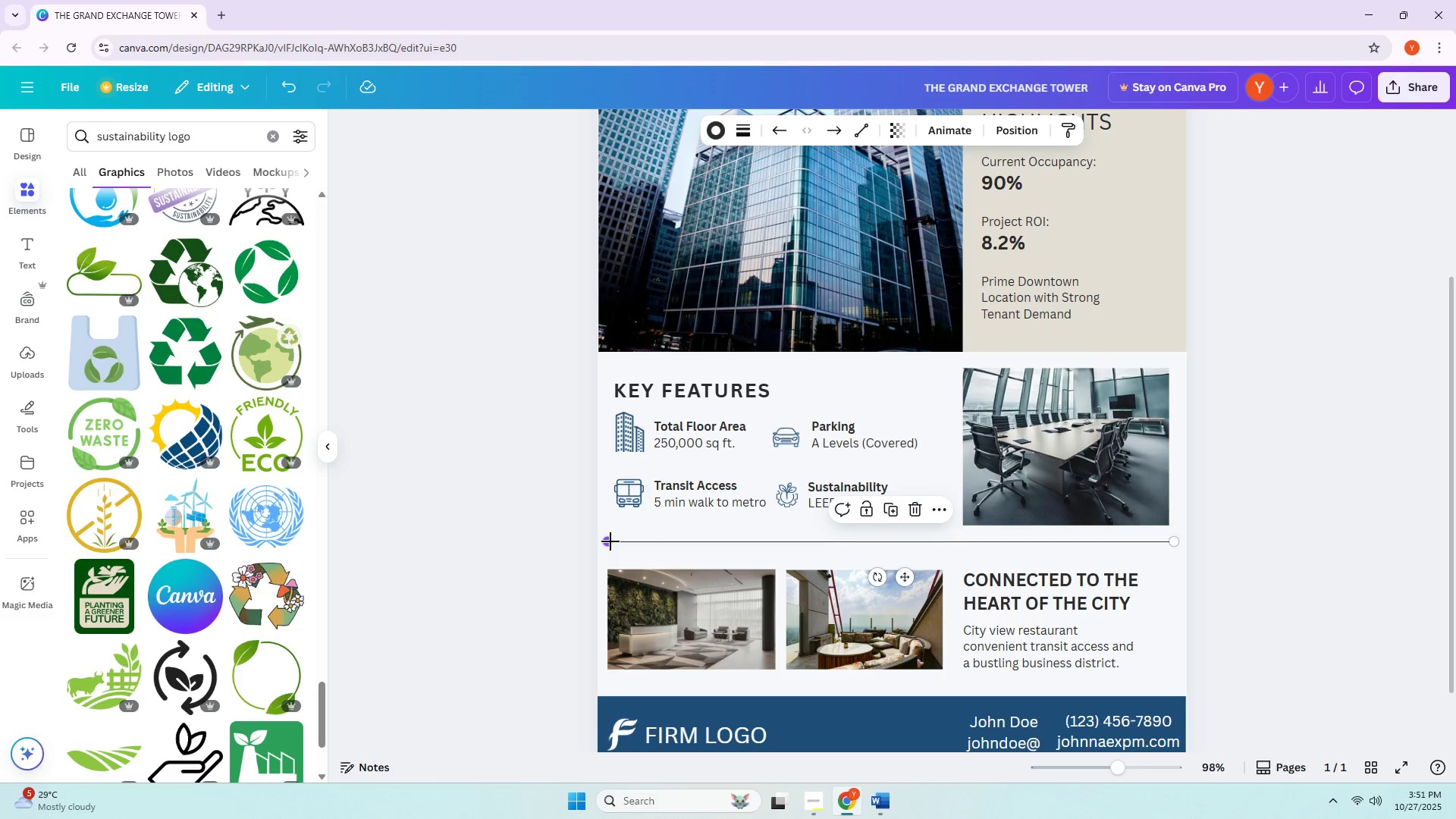 
left_click([610, 542])
 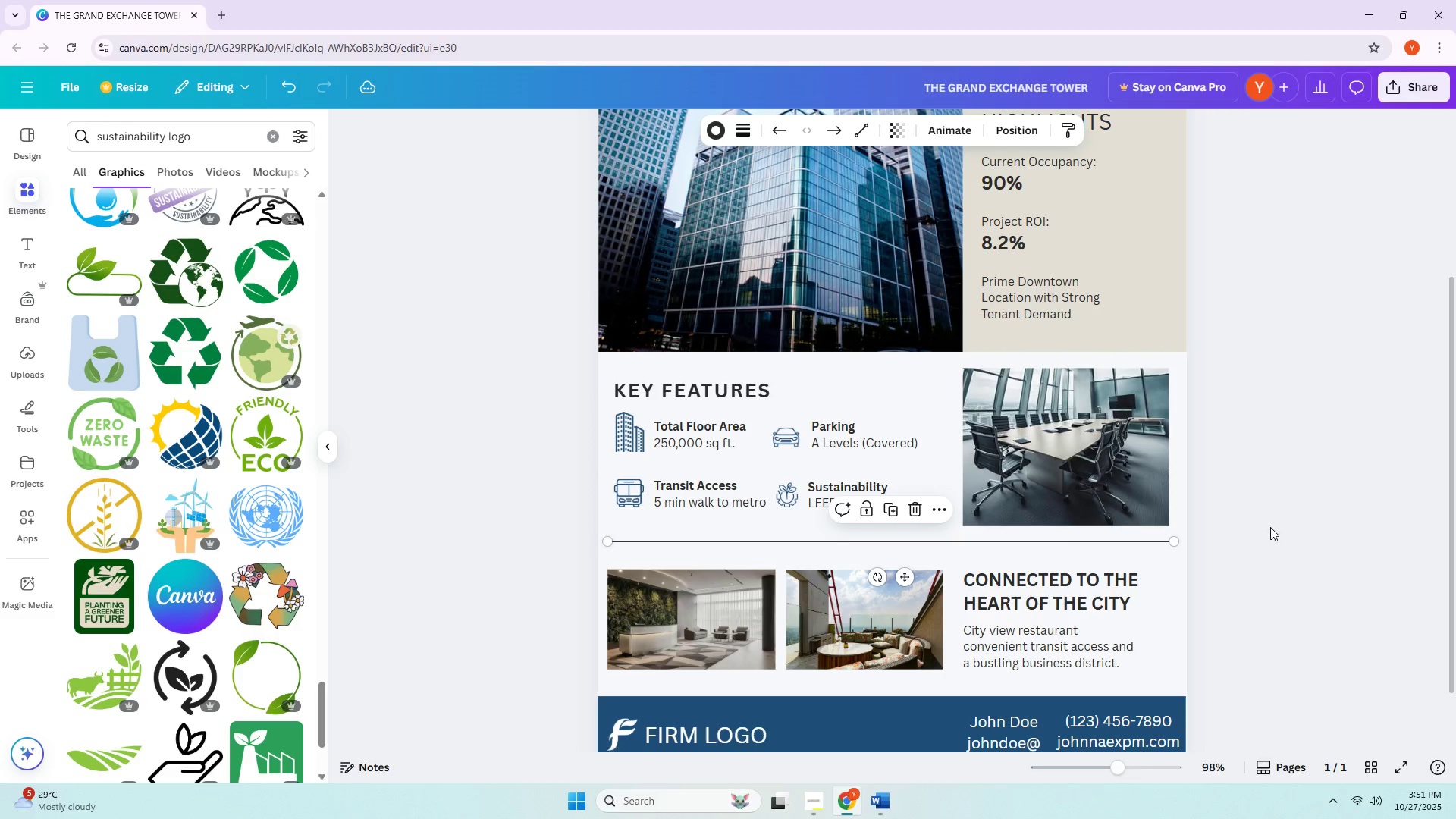 
left_click([1276, 527])
 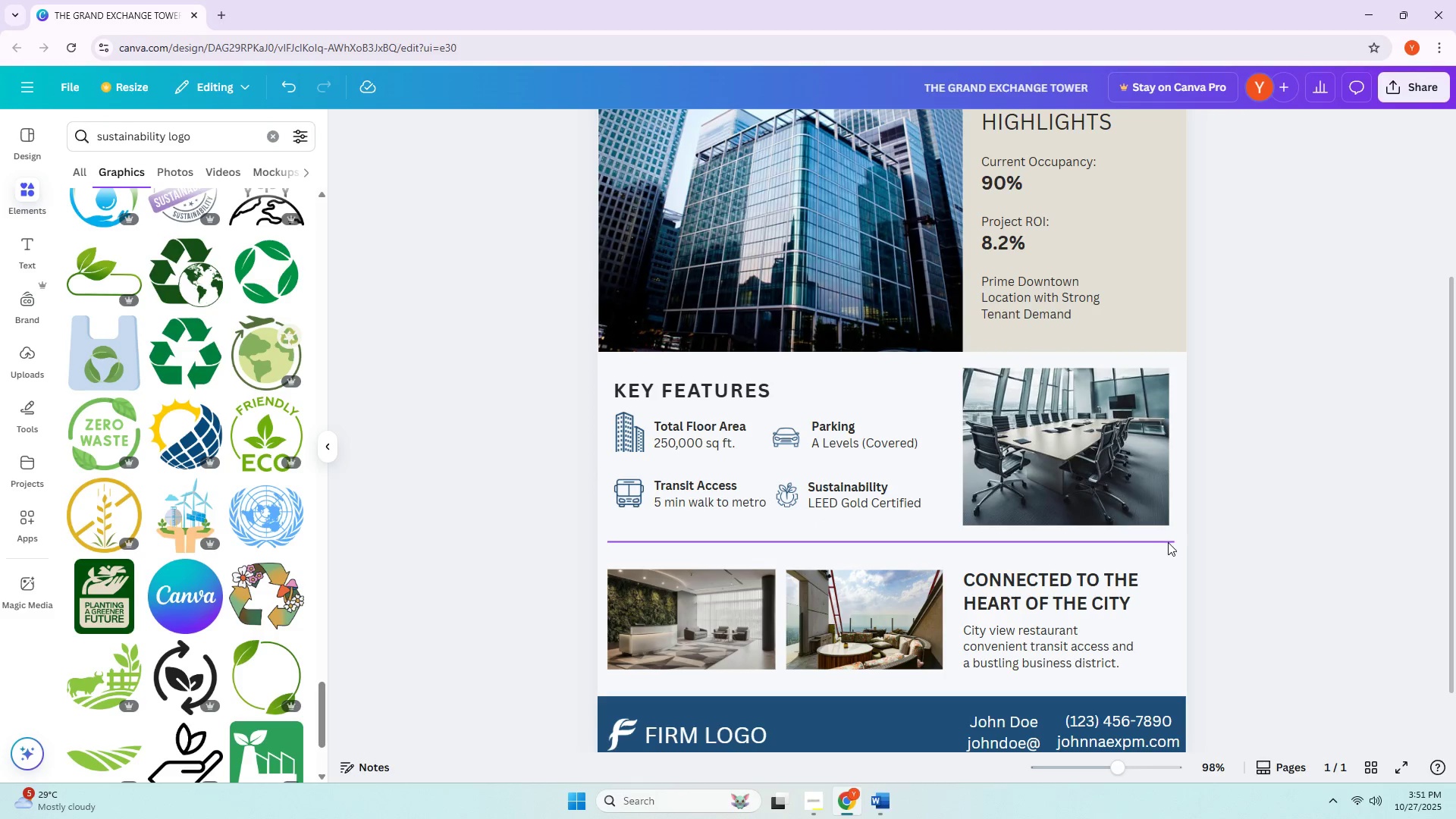 
left_click([1169, 542])
 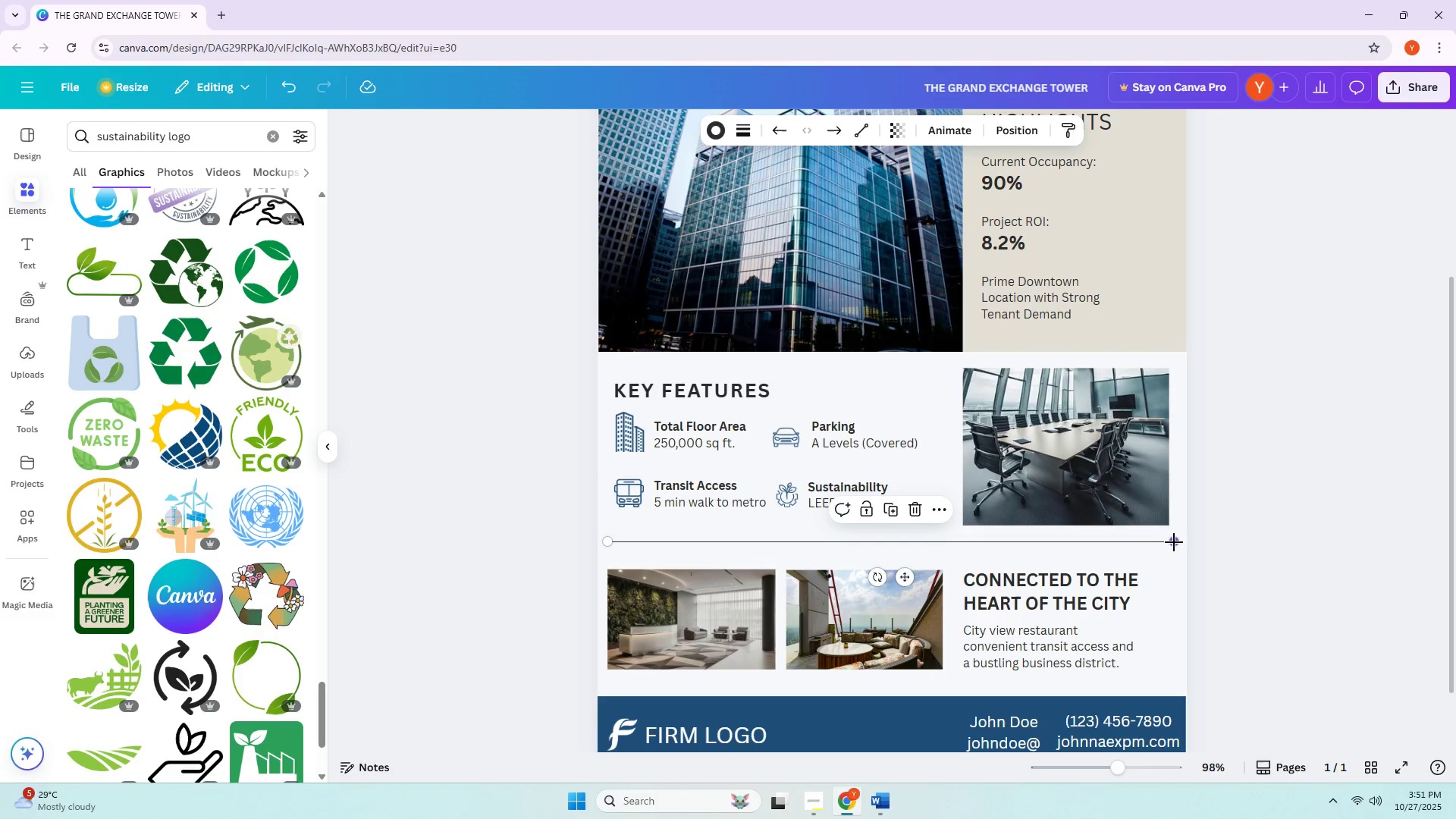 
left_click_drag(start_coordinate=[1174, 542], to_coordinate=[1168, 542])
 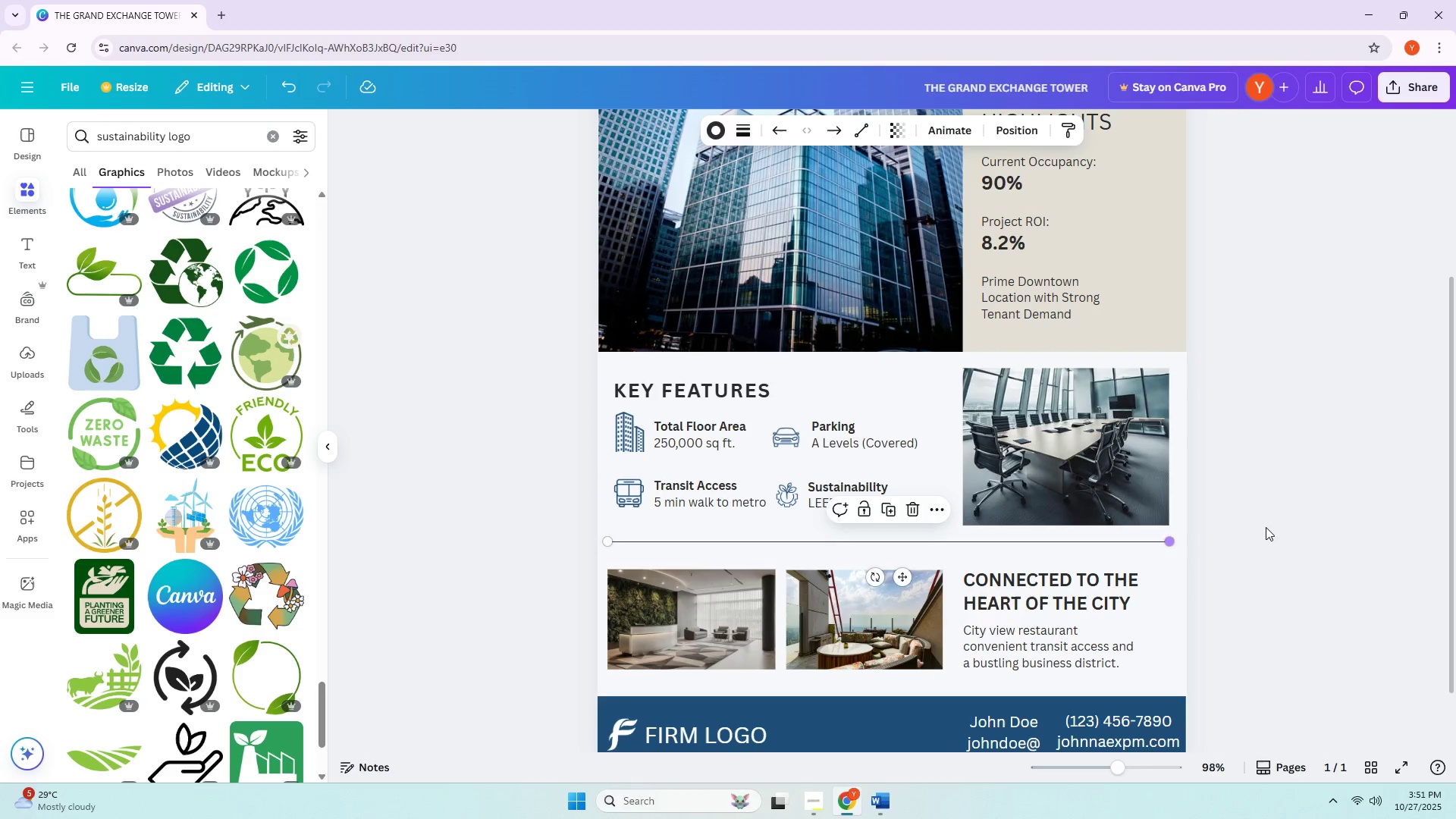 
double_click([1274, 525])
 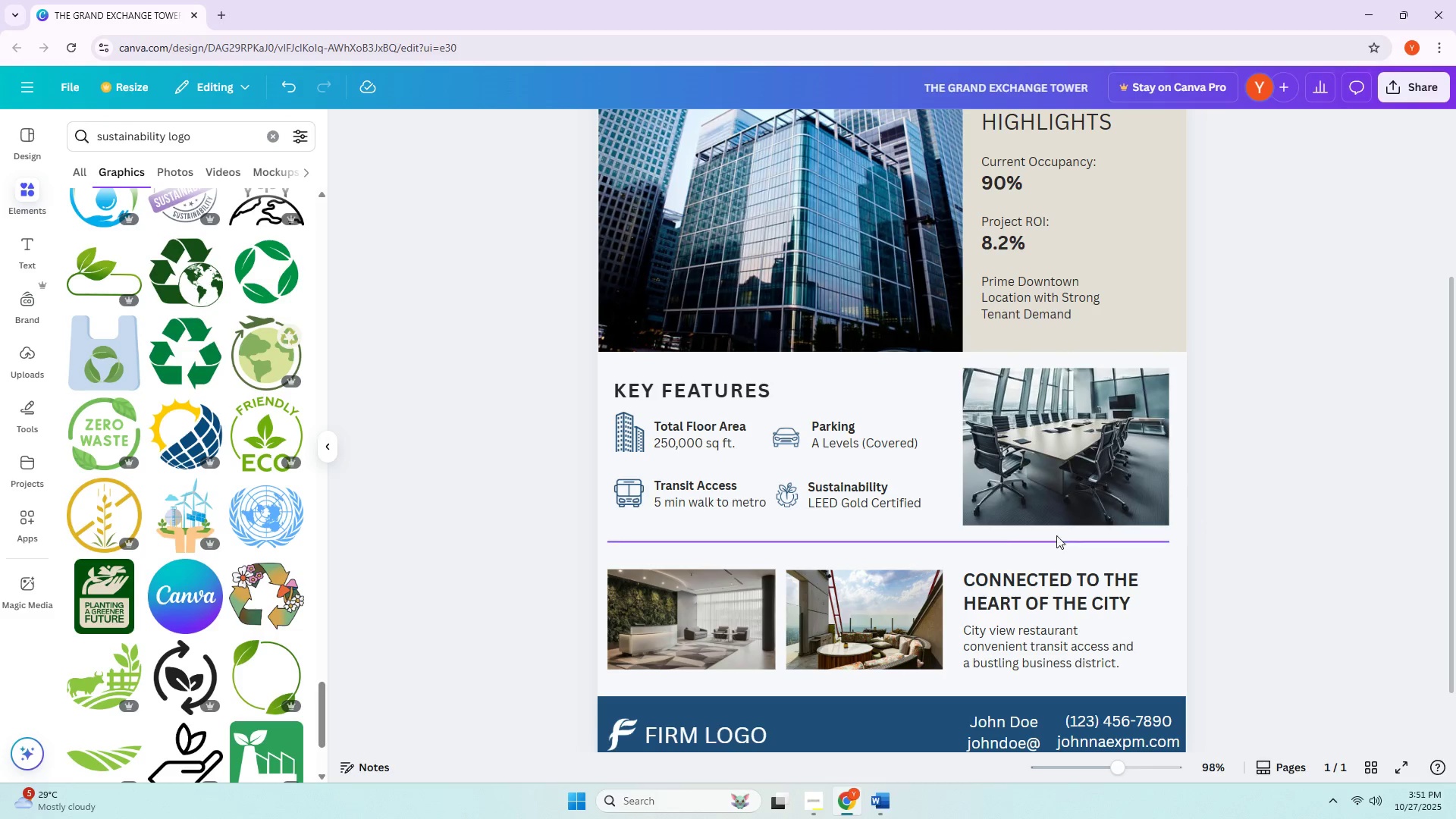 
left_click_drag(start_coordinate=[960, 540], to_coordinate=[965, 542])
 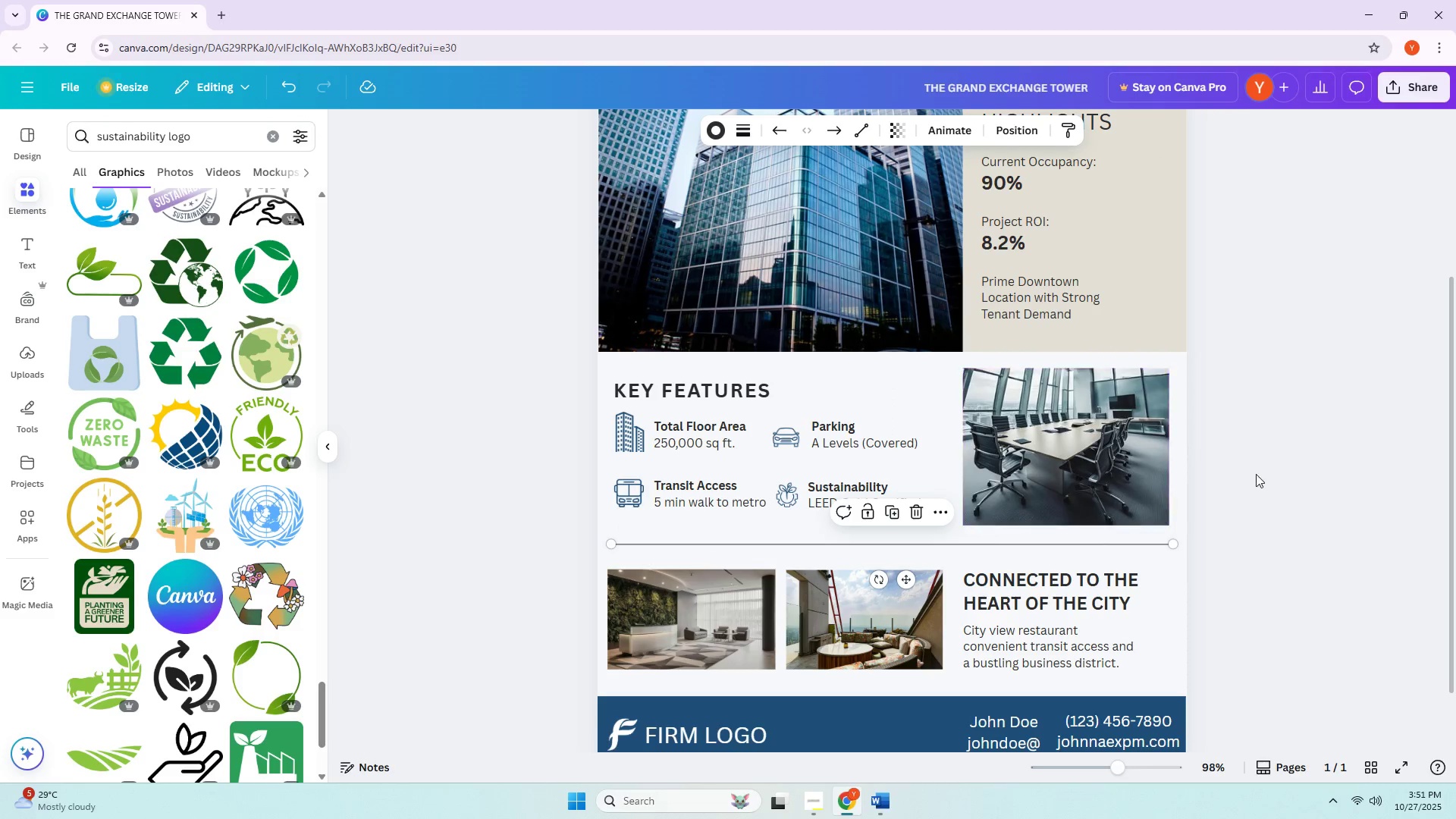 
left_click([1306, 467])
 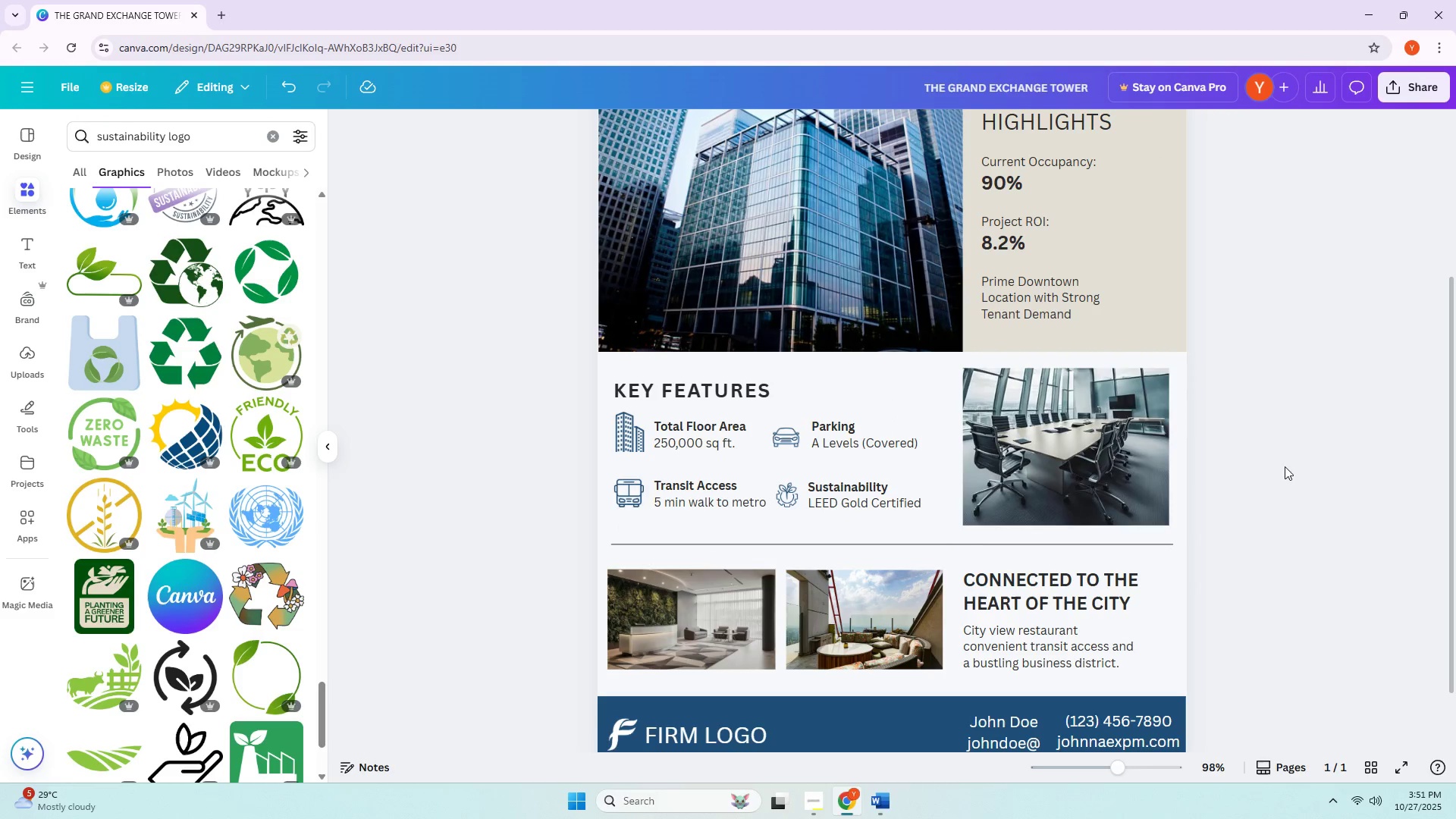 
left_click([1147, 466])
 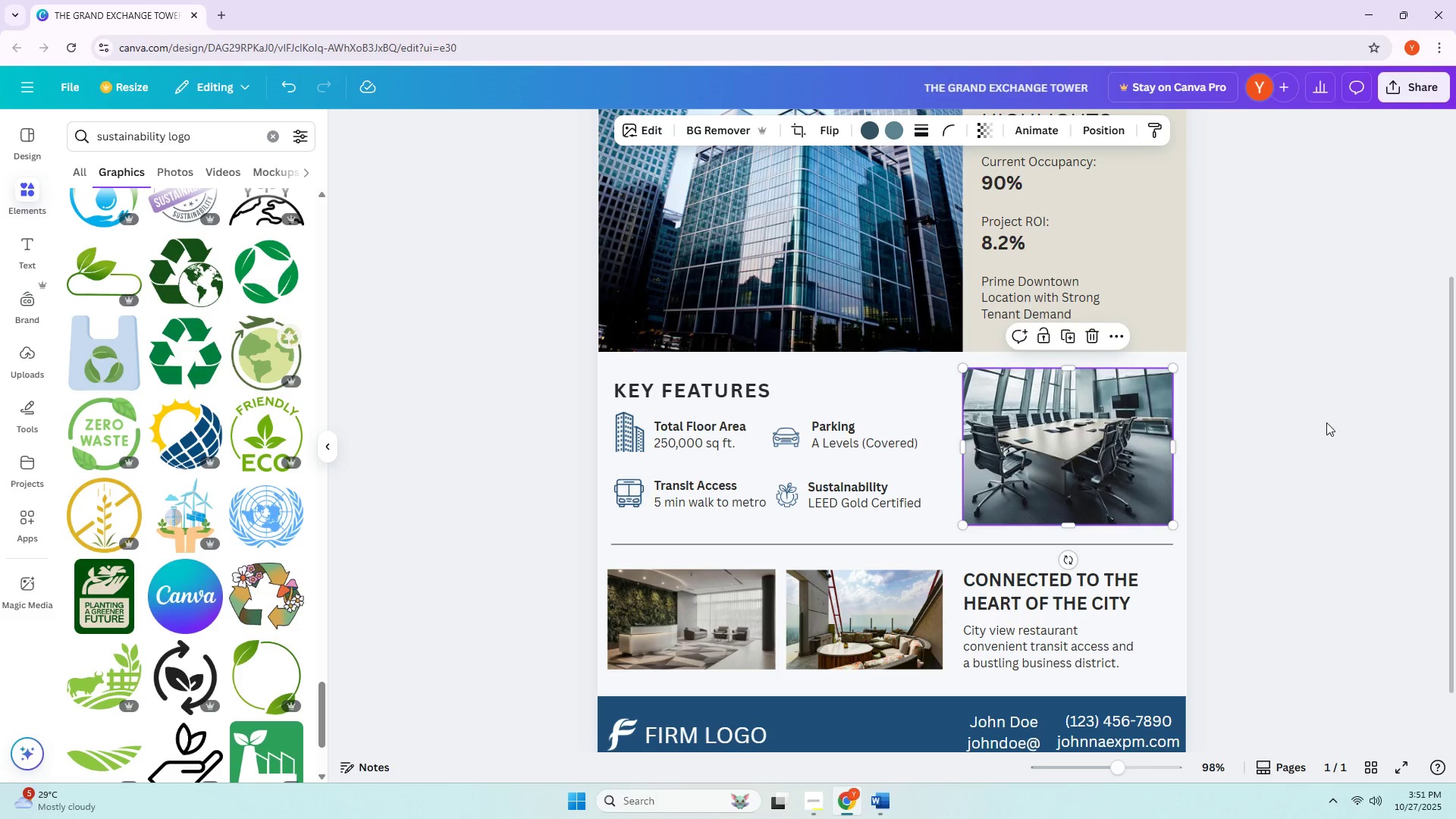 
left_click([1329, 422])
 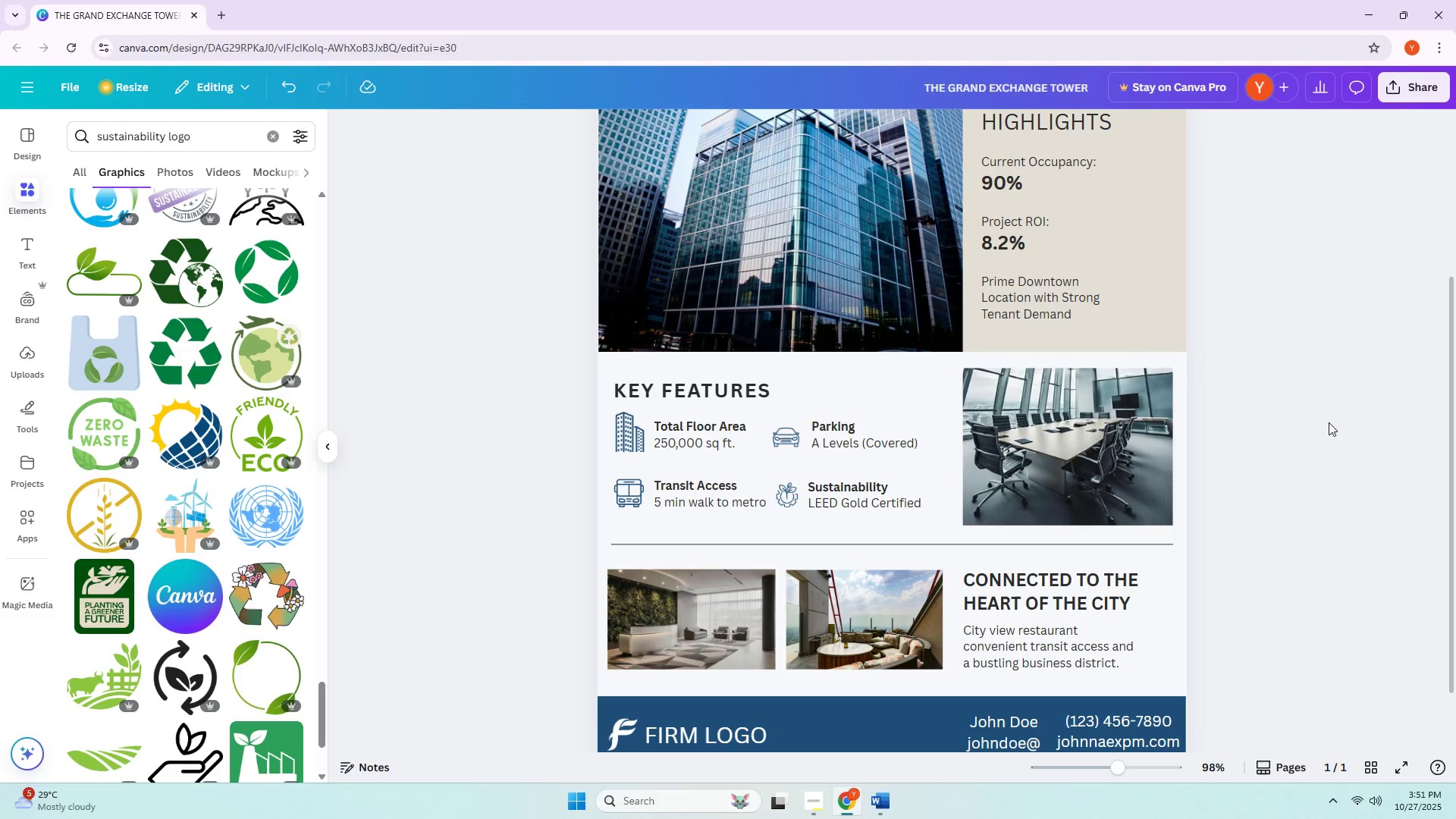 
hold_key(key=ControlLeft, duration=0.46)
scroll: coordinate [1279, 405], scroll_direction: up, amount: 3.0
 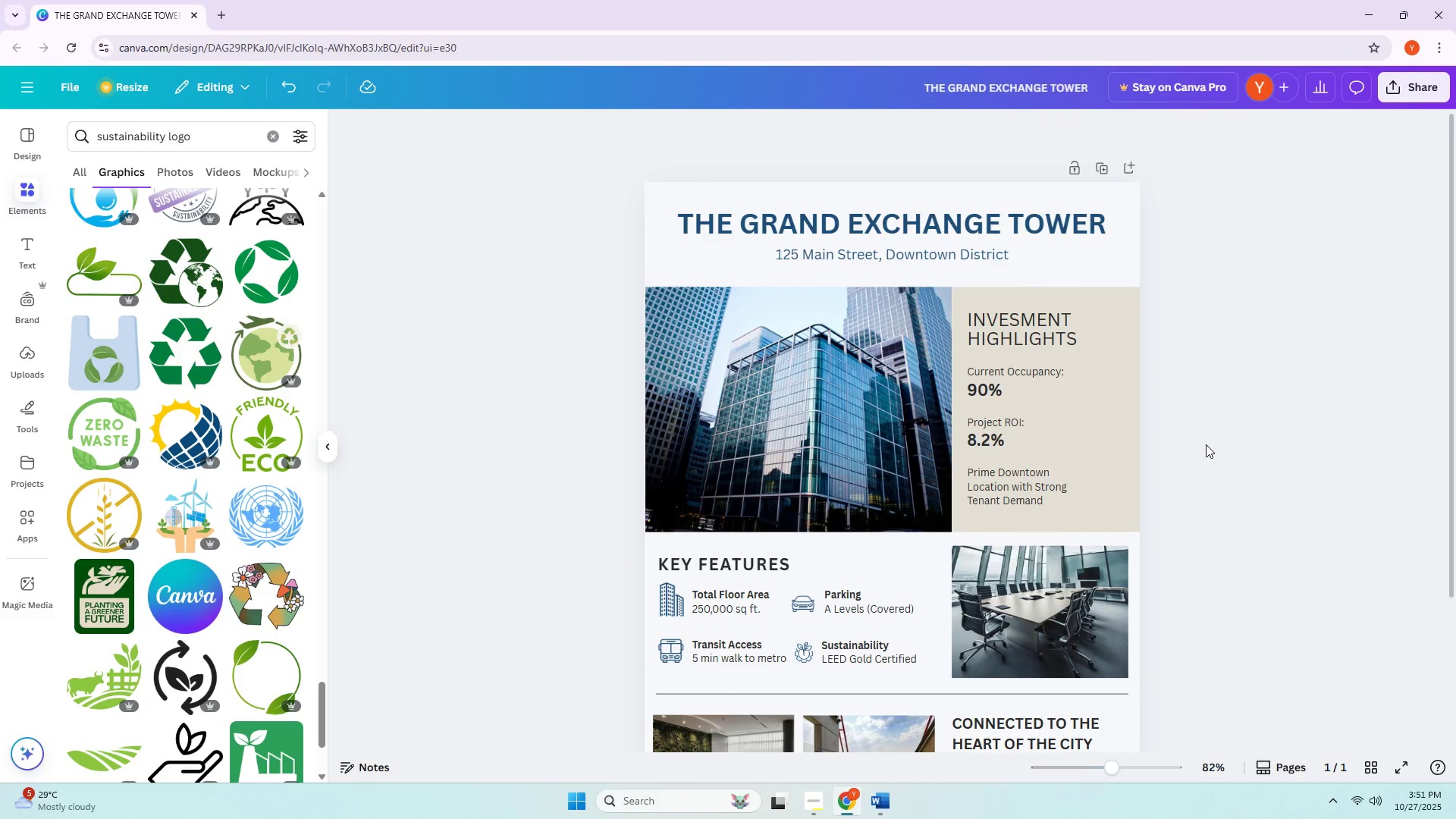 
scroll: coordinate [1206, 444], scroll_direction: down, amount: 3.0
 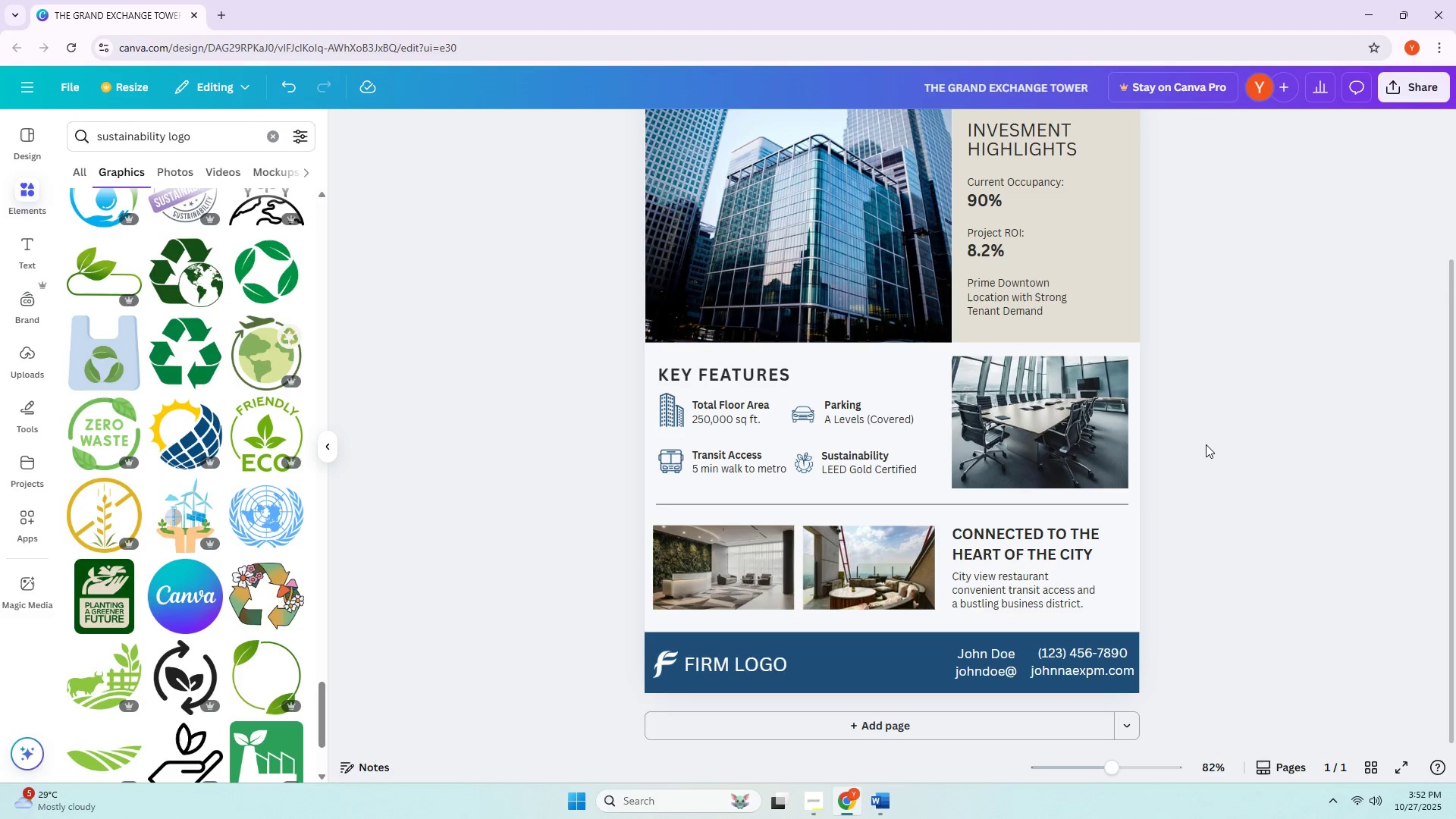 
wait(16.77)
 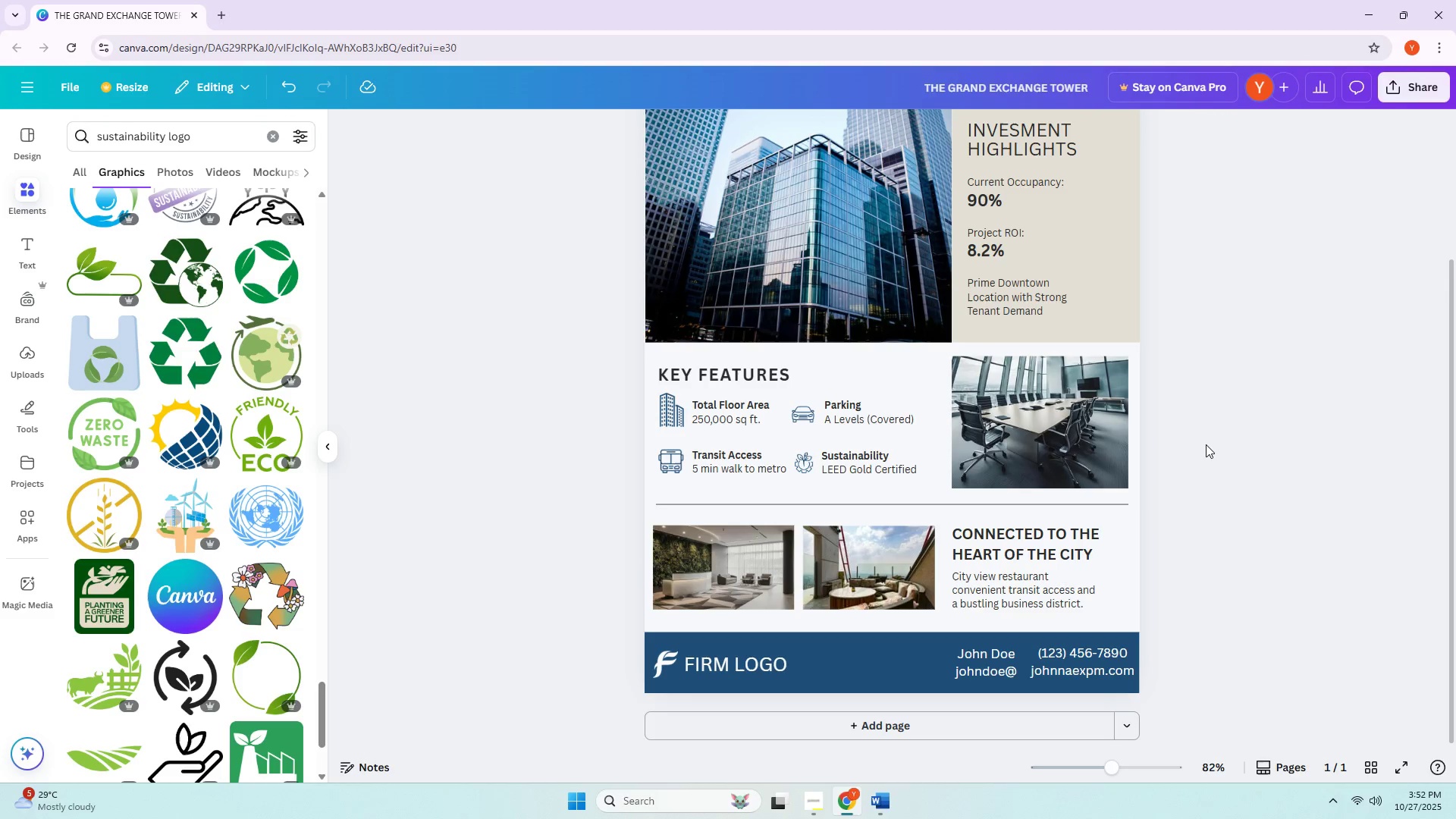 
key(Alt+AltLeft)
 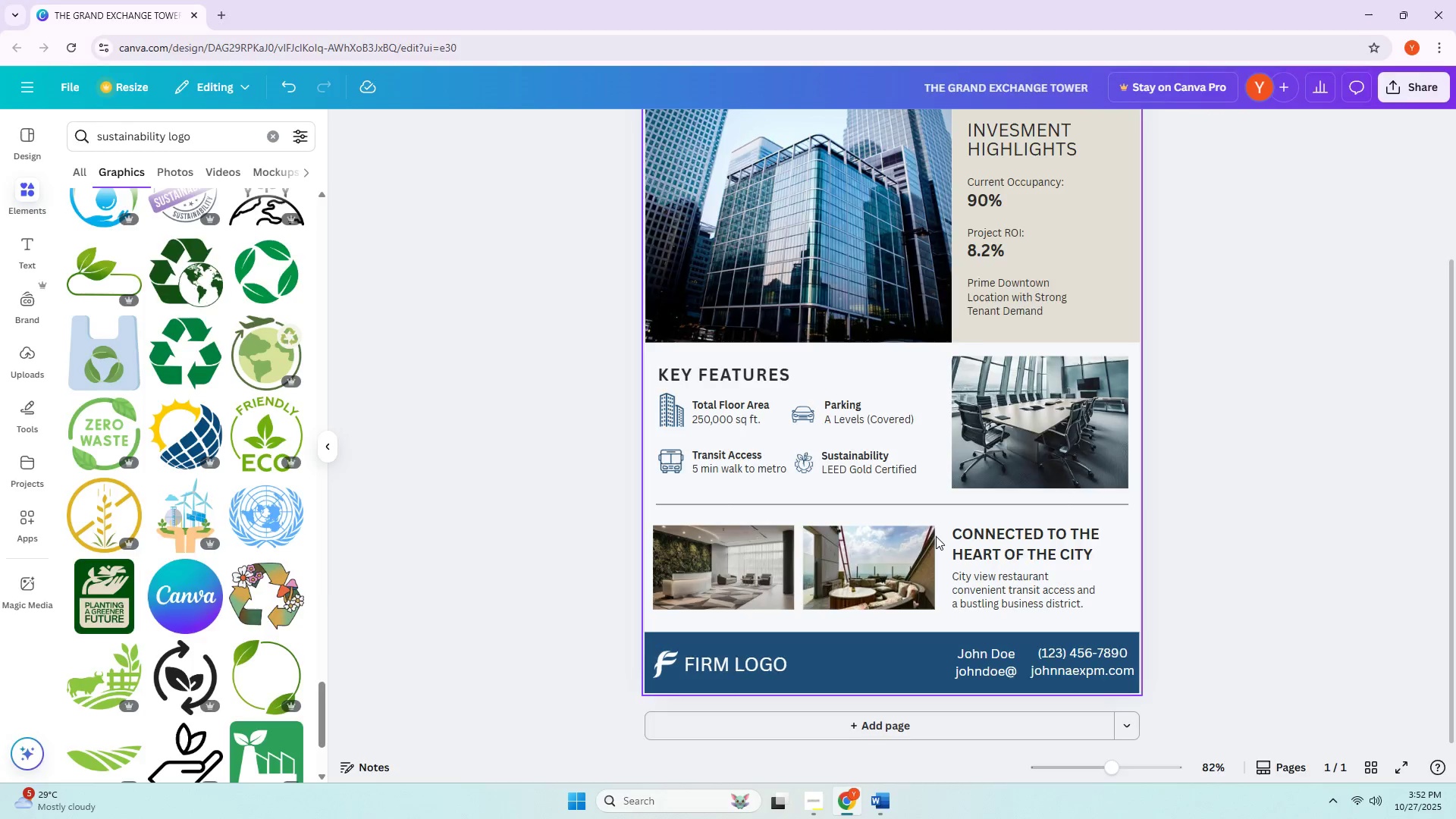 
key(Alt+Tab)